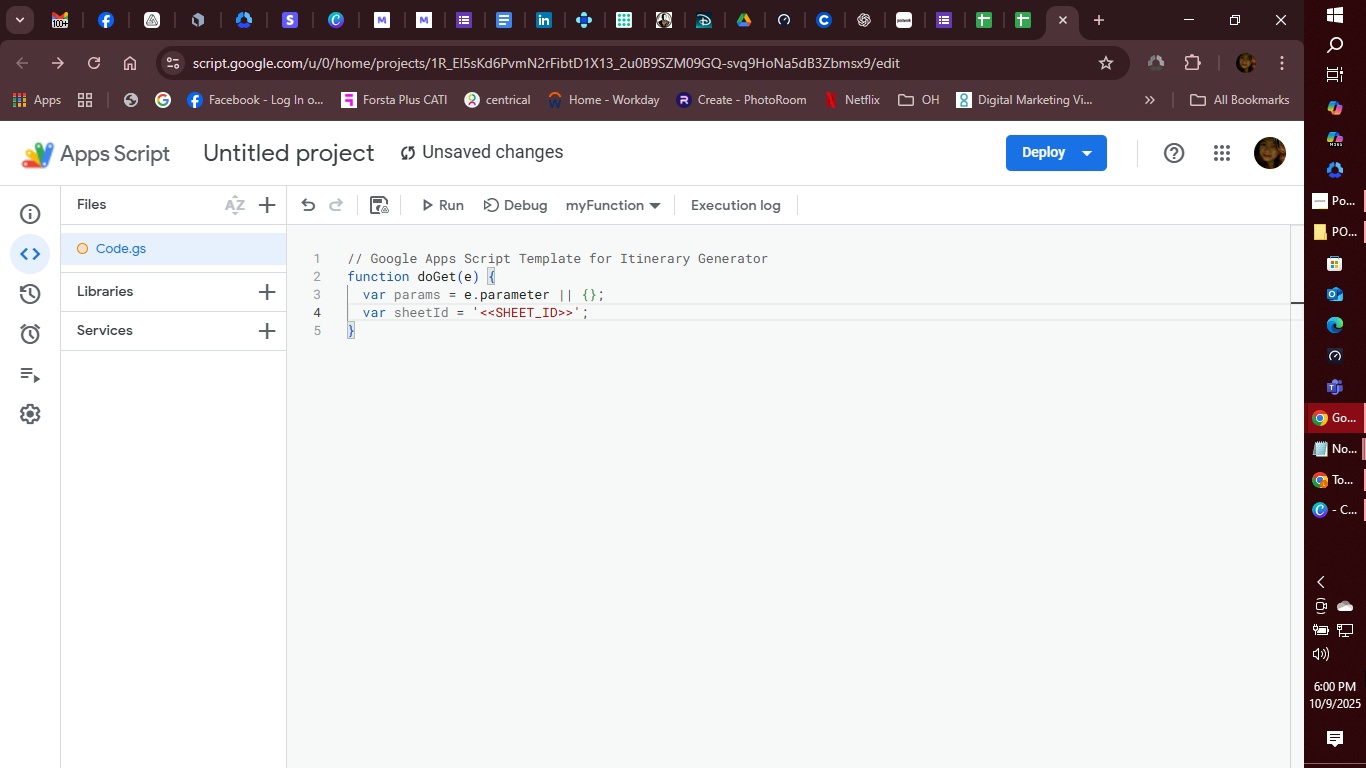 
wait(5.75)
 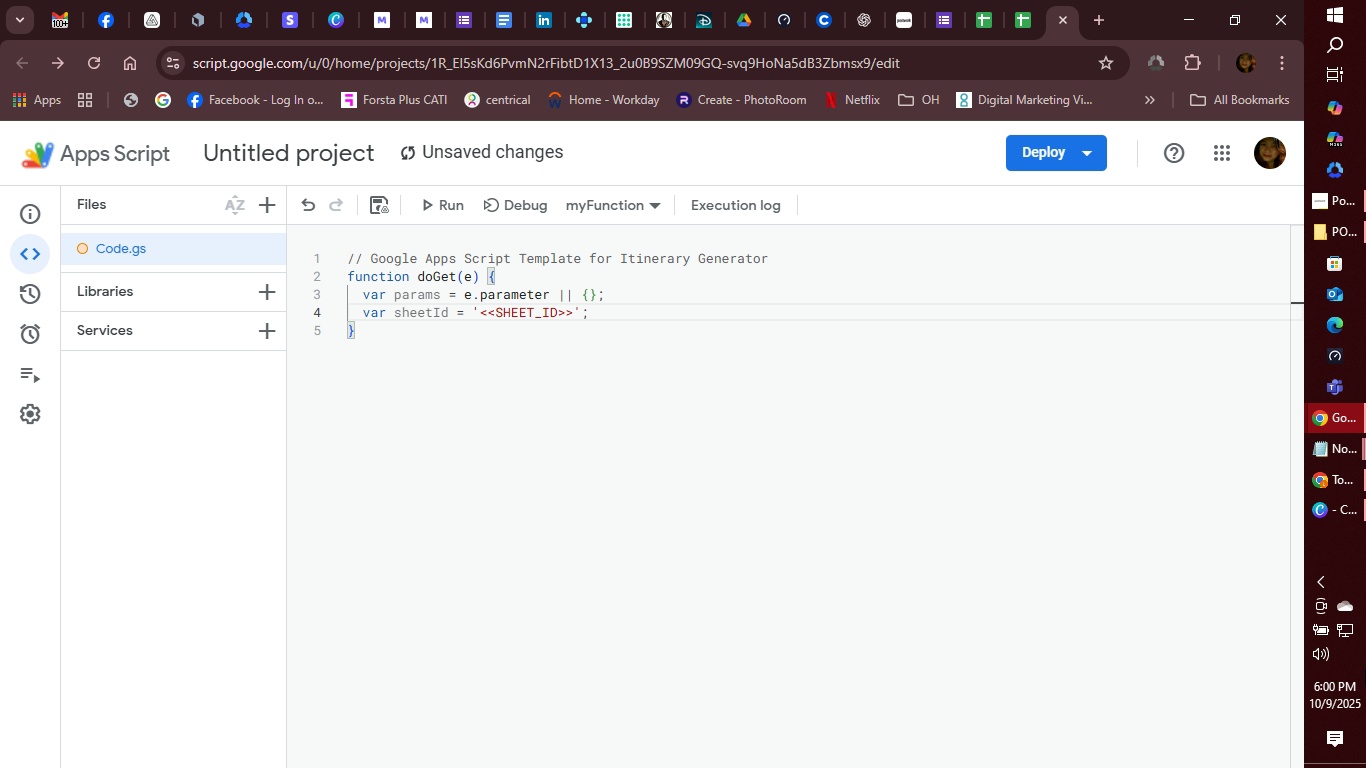 
key(Slash)
 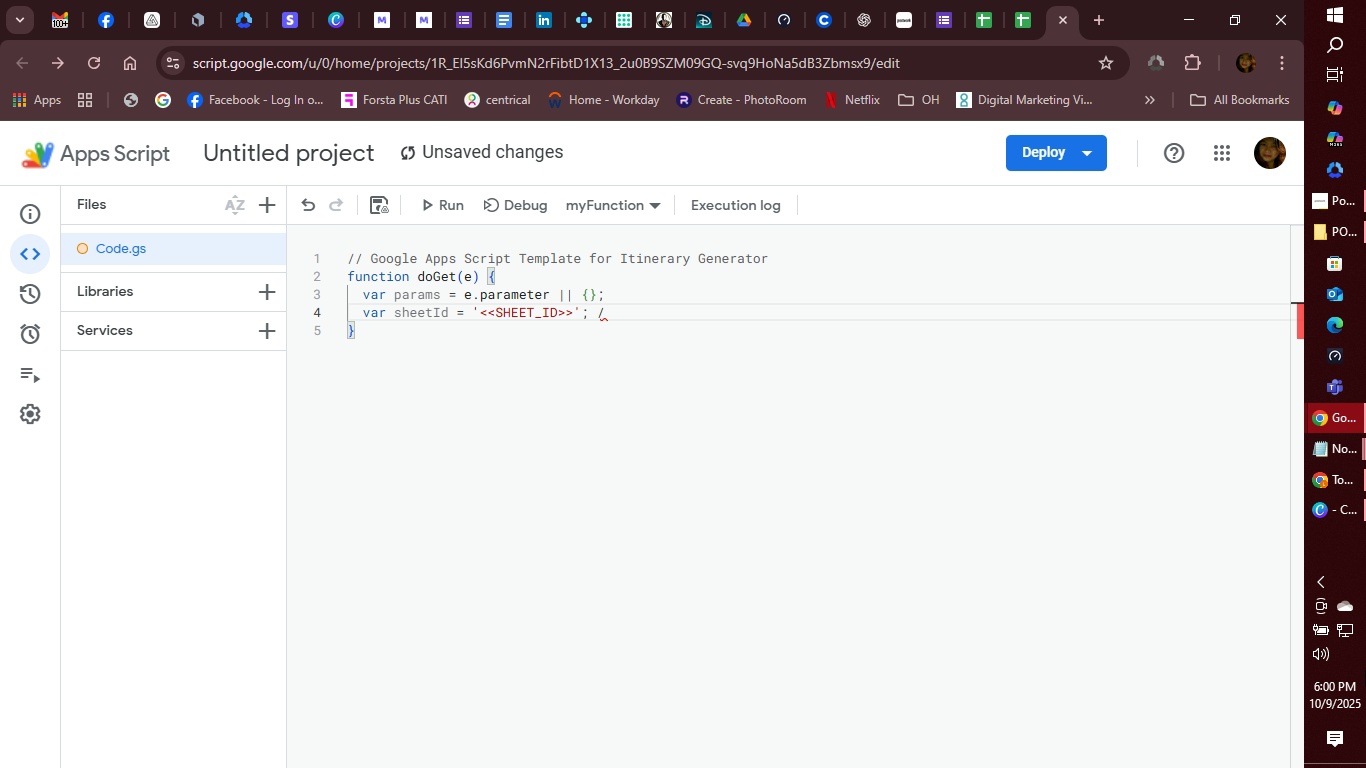 
key(Slash)
 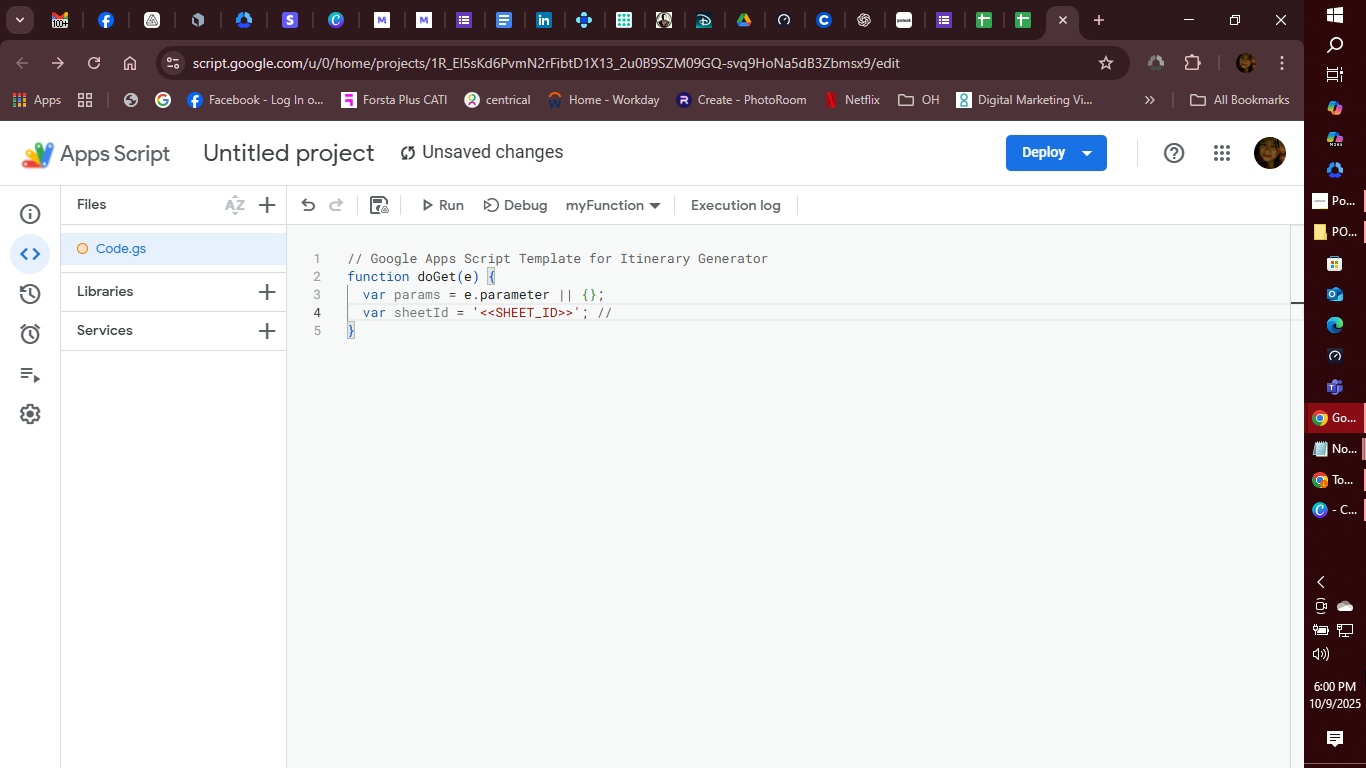 
wait(9.53)
 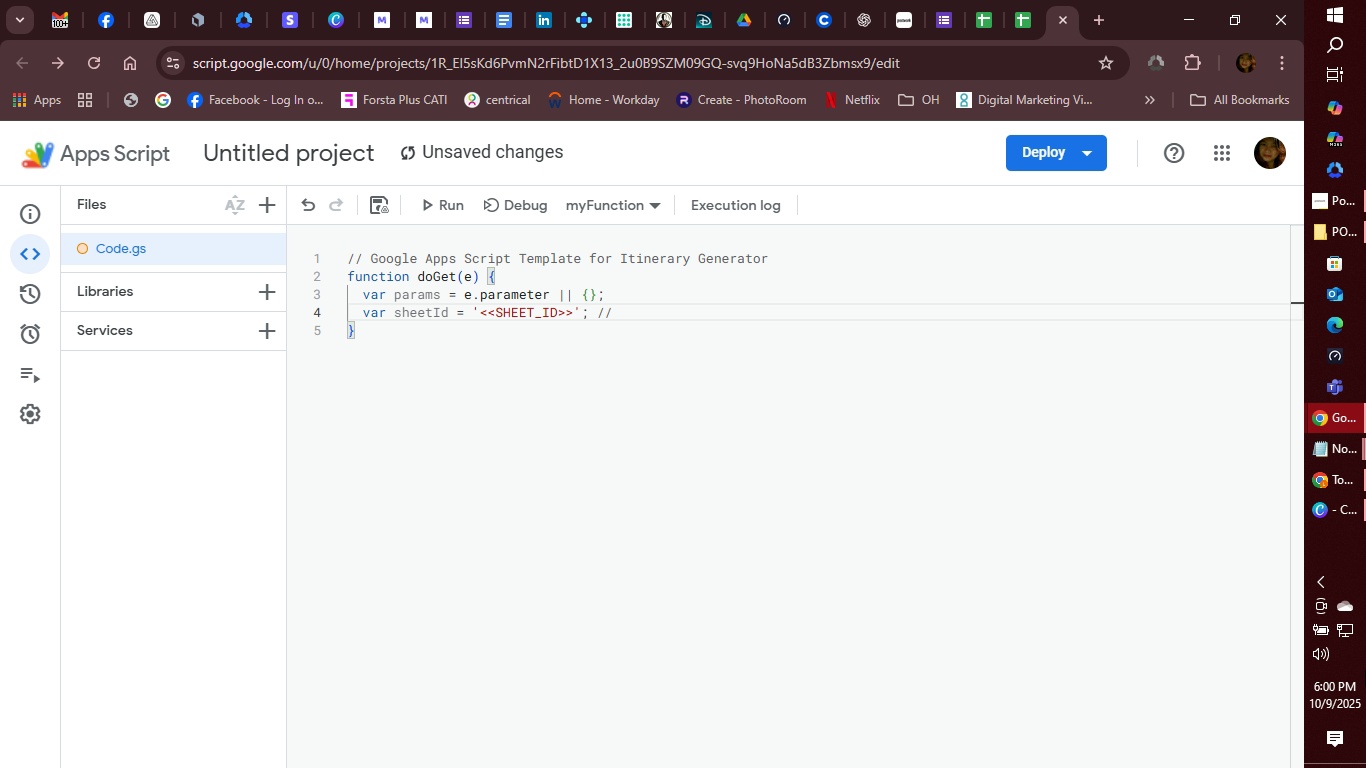 
key(Space)
 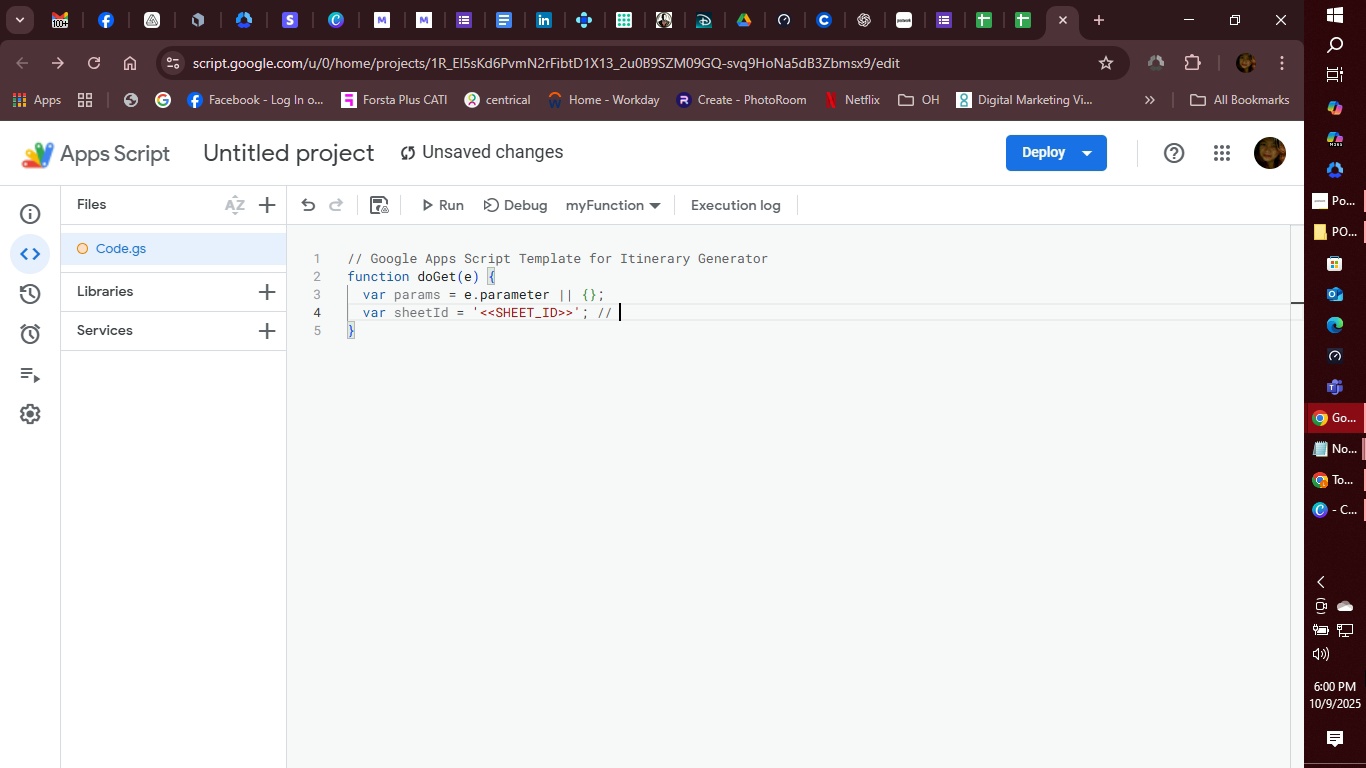 
key(Shift+Comma)
 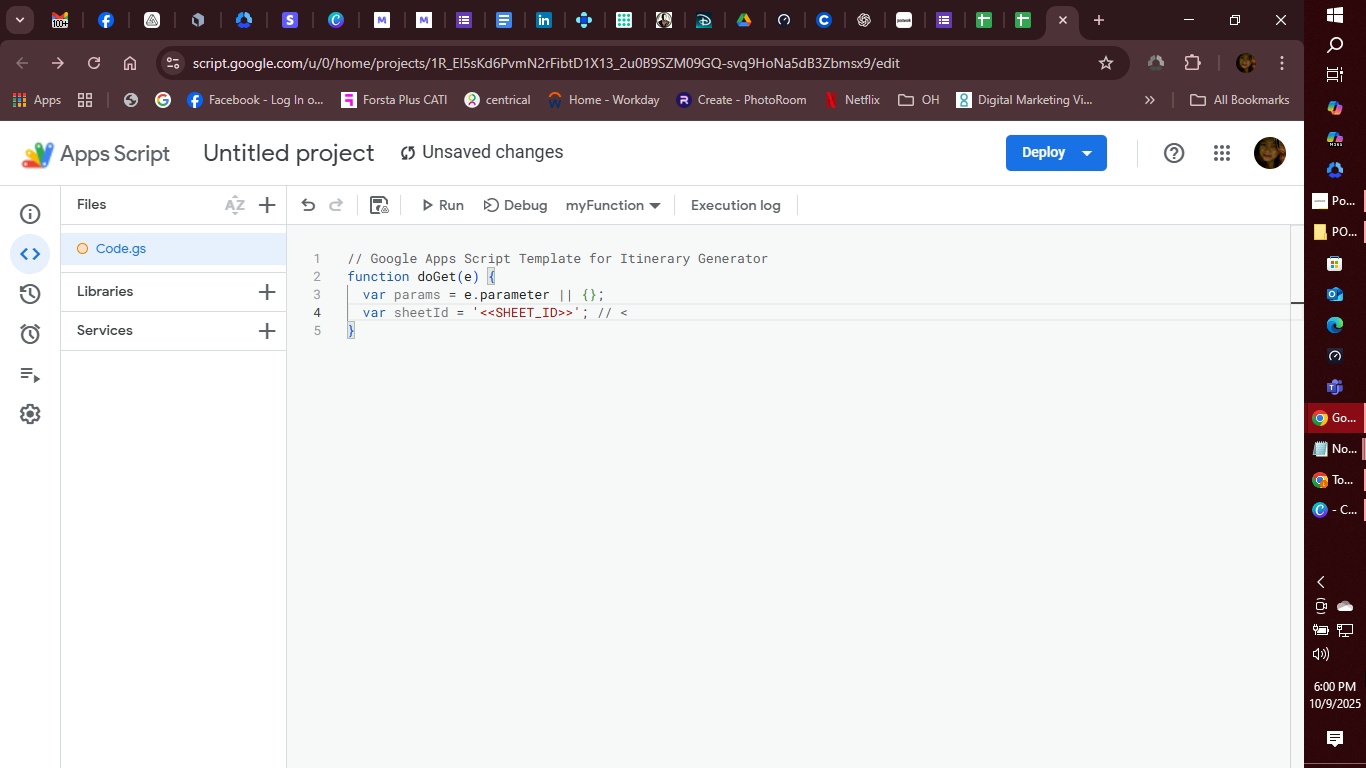 
wait(5.91)
 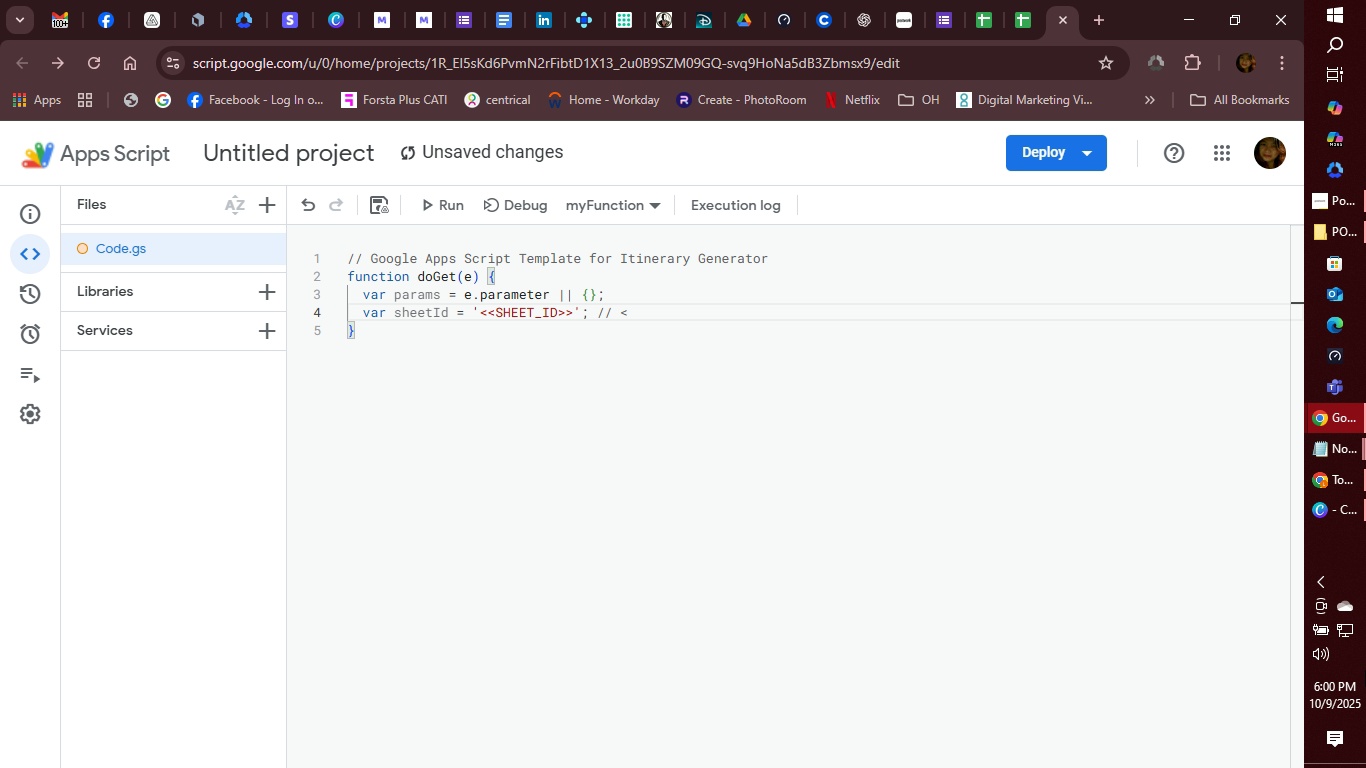 
key(Equal)
 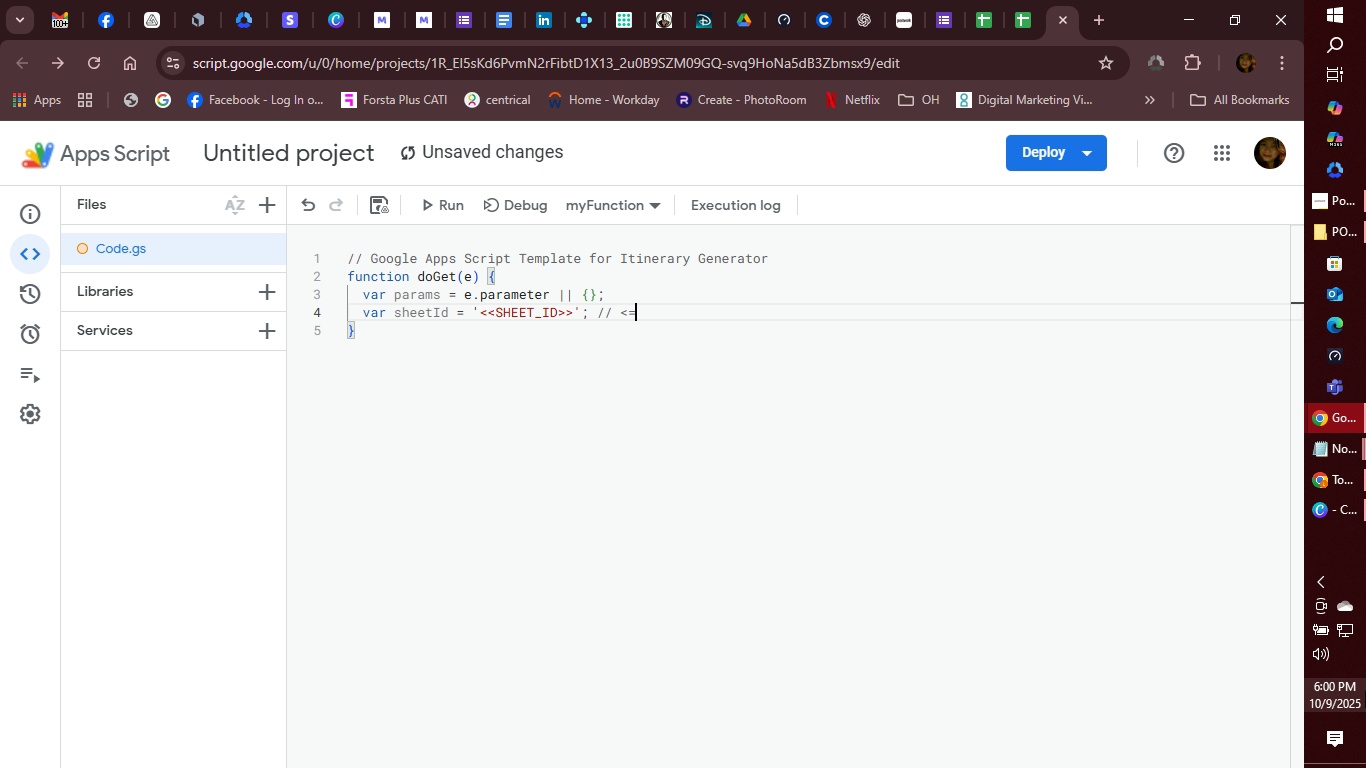 
key(Backspace)
 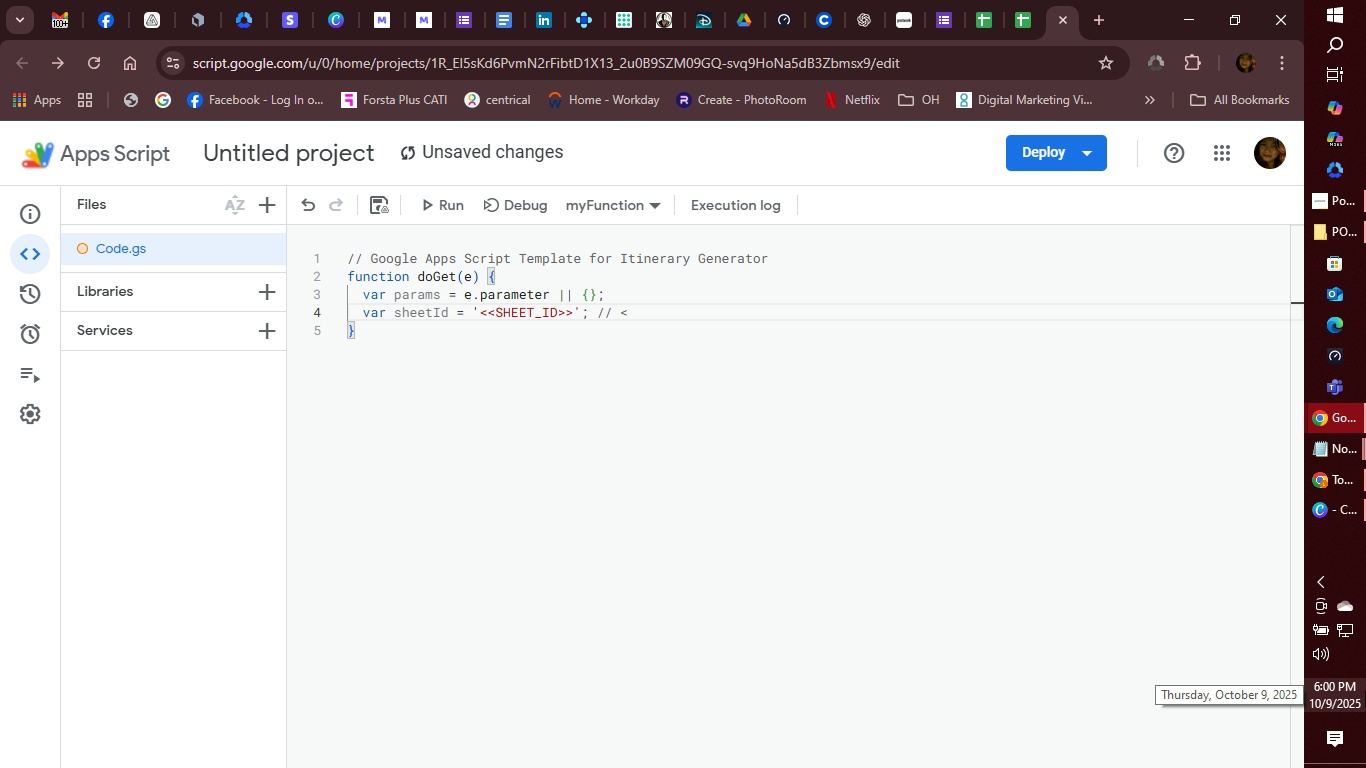 
key(Minus)
 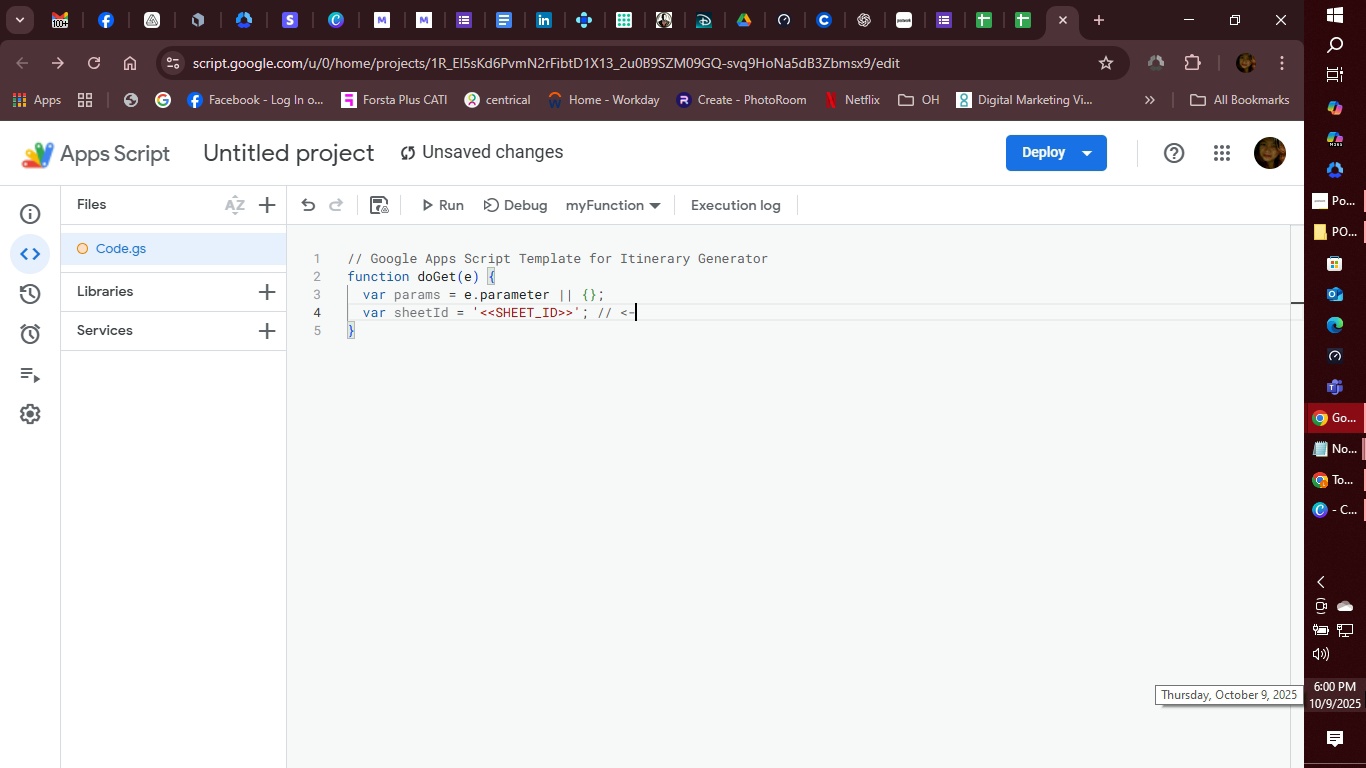 
key(Minus)
 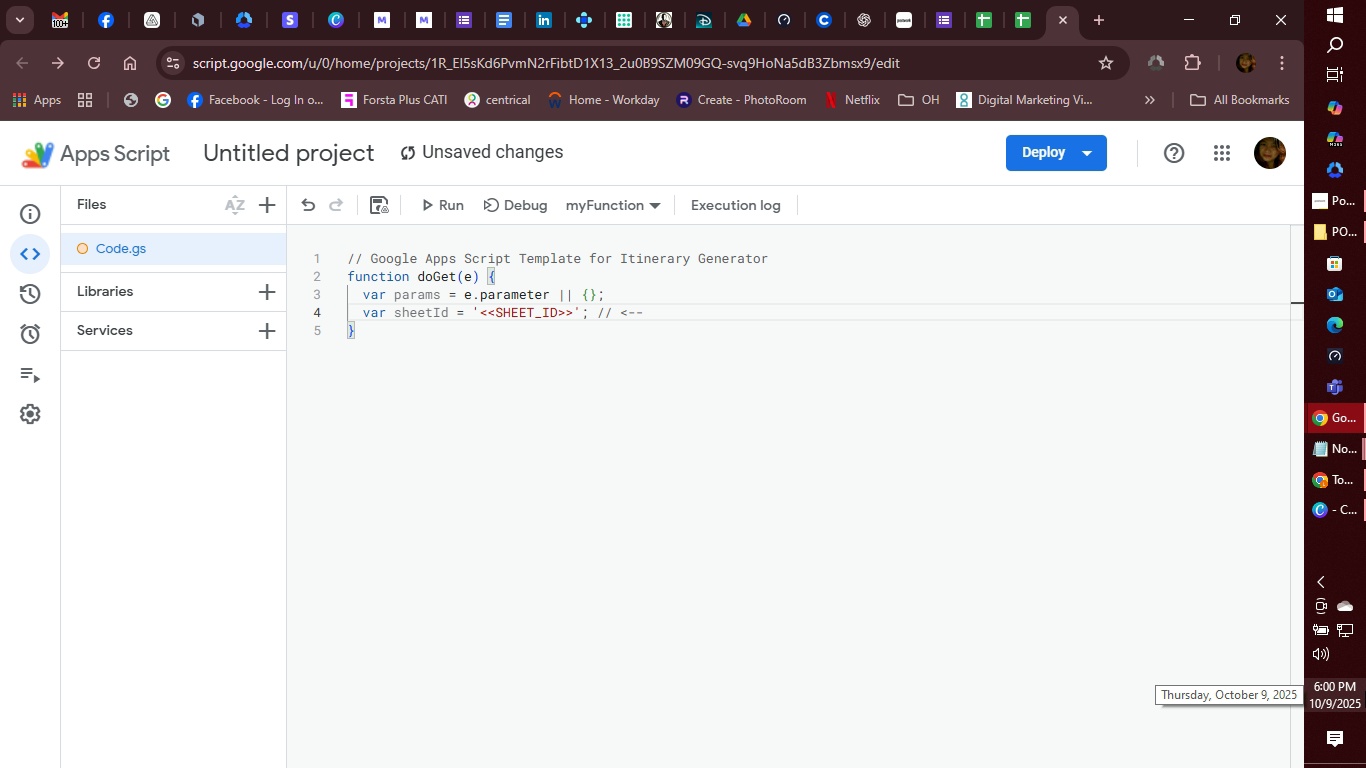 
type( REPLACE with your Google Sheets ID)
 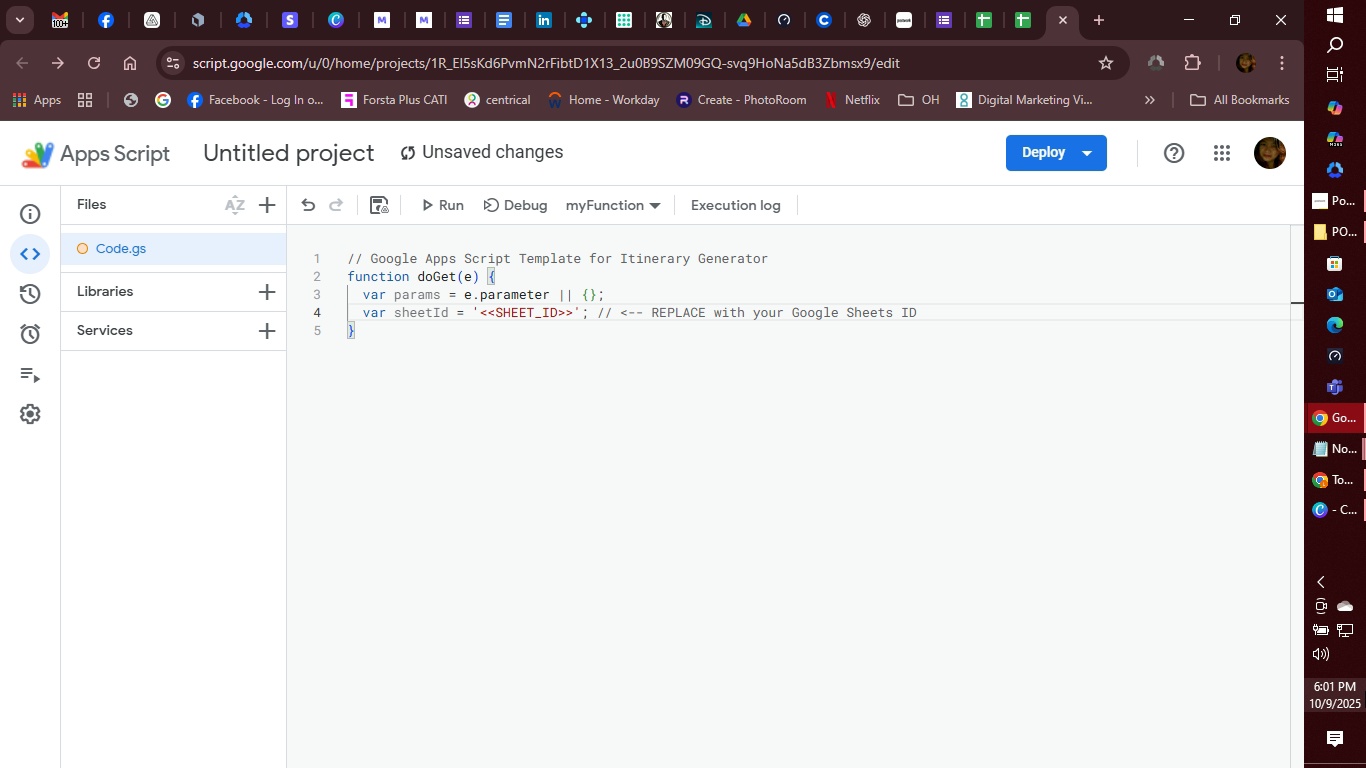 
key(Enter)
 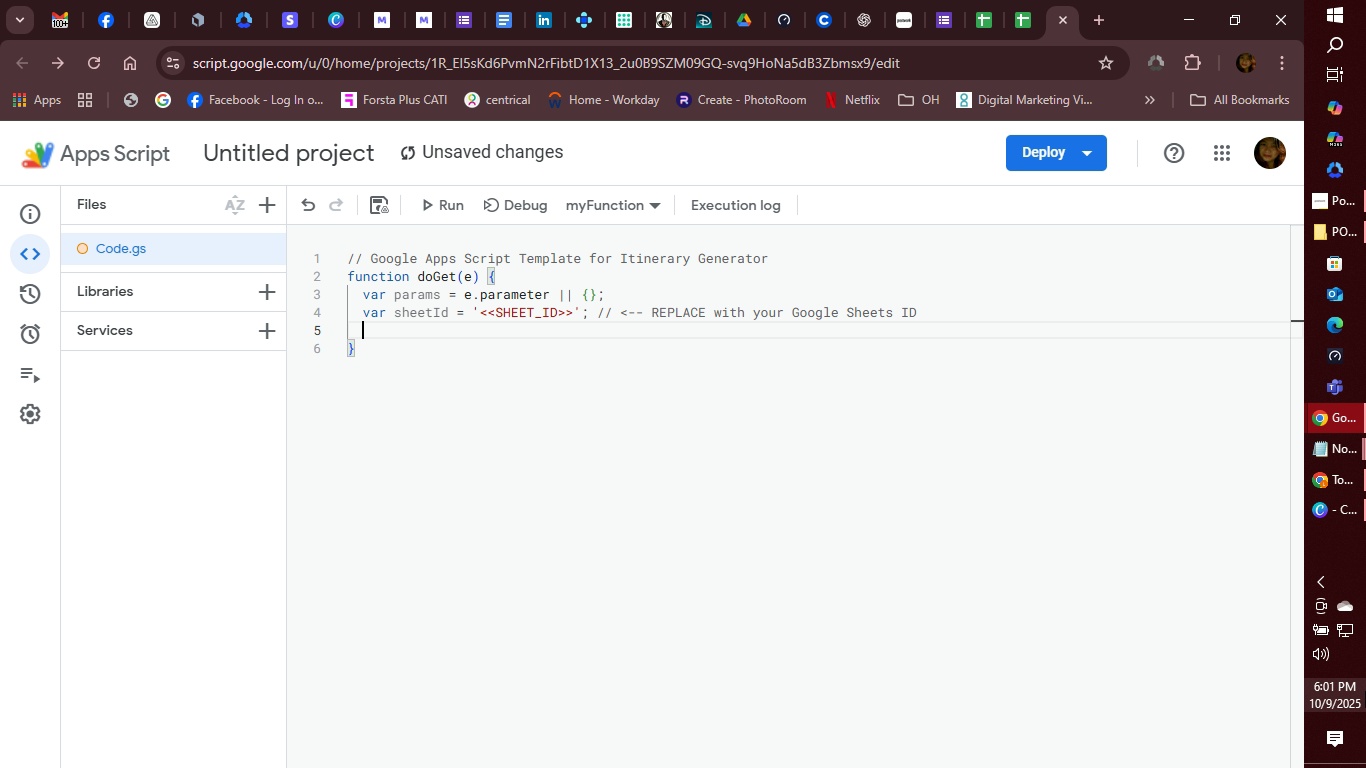 
type(var ss _)
key(Backspace)
type(= SpreadsheetAoo.)
 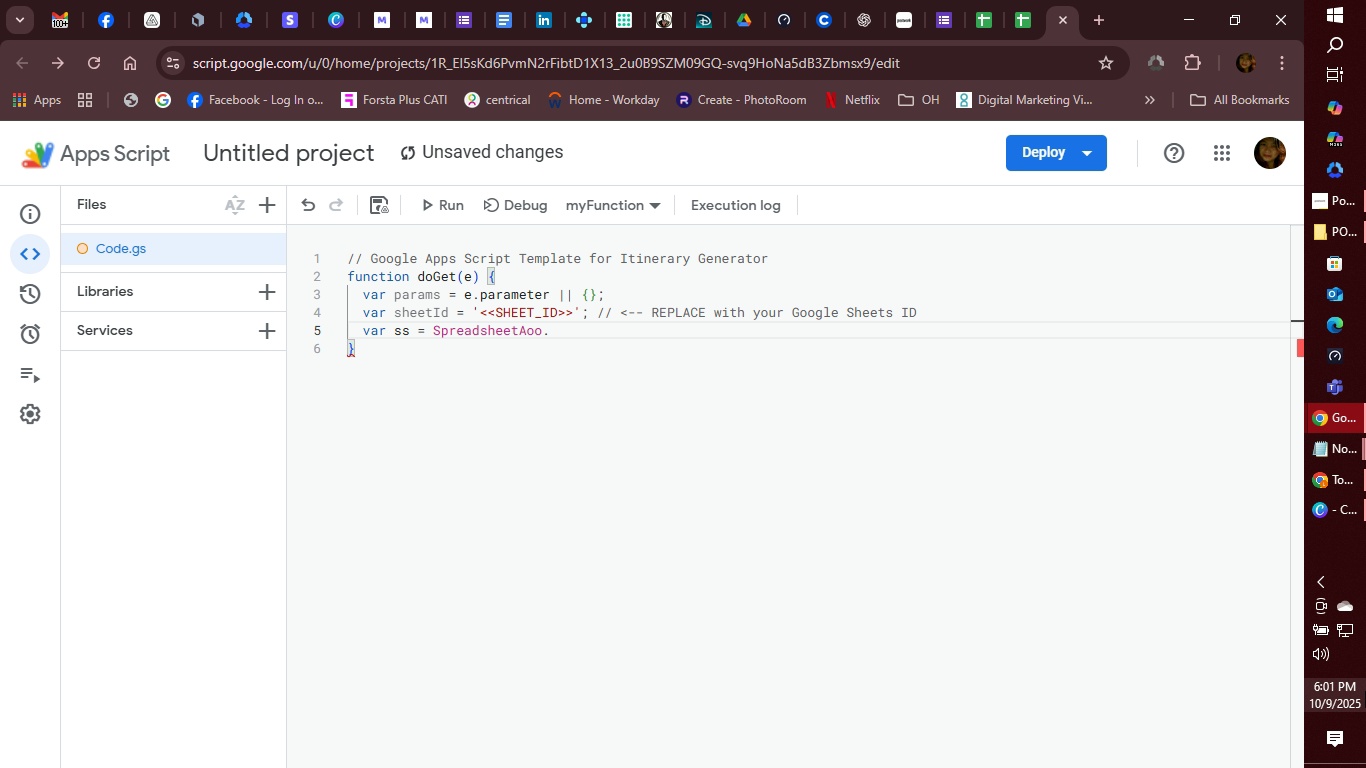 
type(opnby)
key(Backspace)
key(Backspace)
key(Backspace)
type(eb)
key(Backspace)
type(nb yId)
key(Backspace)
key(Backspace)
key(Backspace)
key(Backspace)
key(Backspace)
type(ById)
 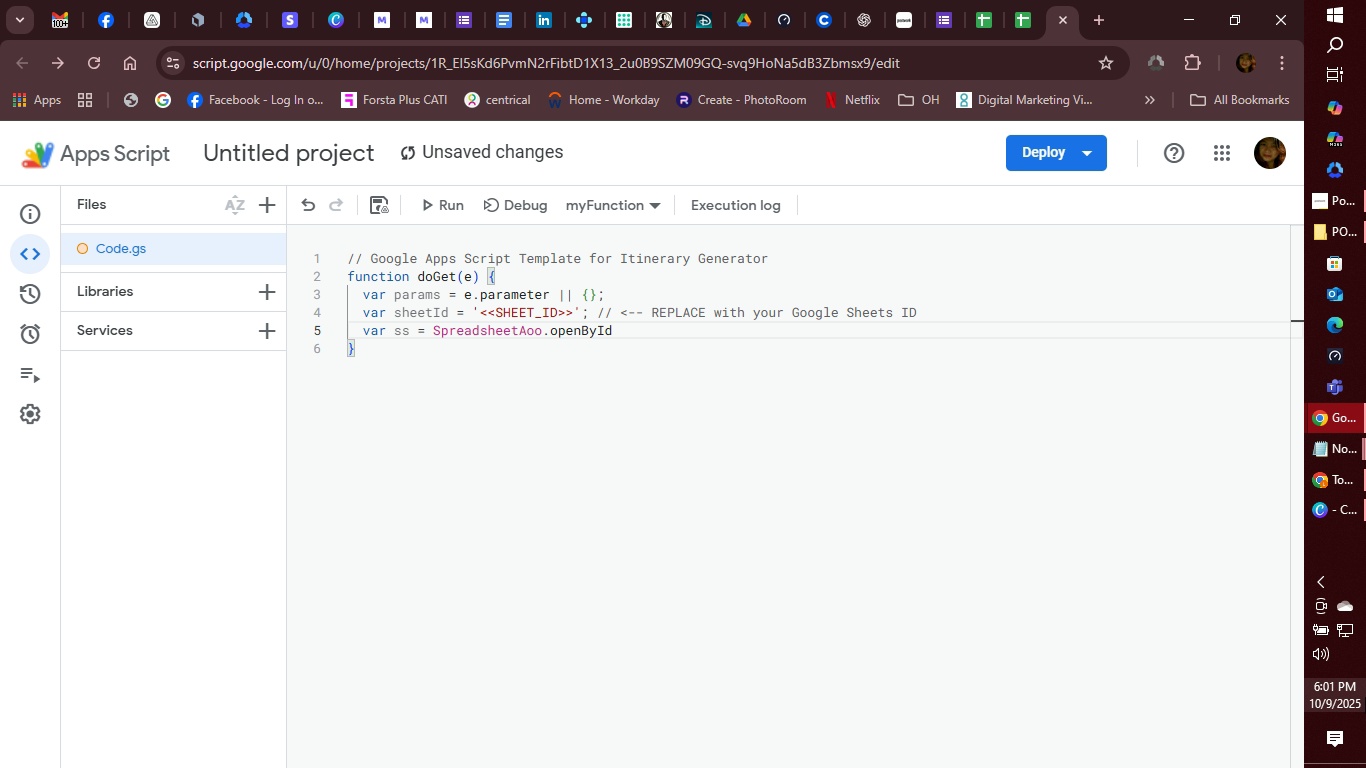 
wait(5.27)
 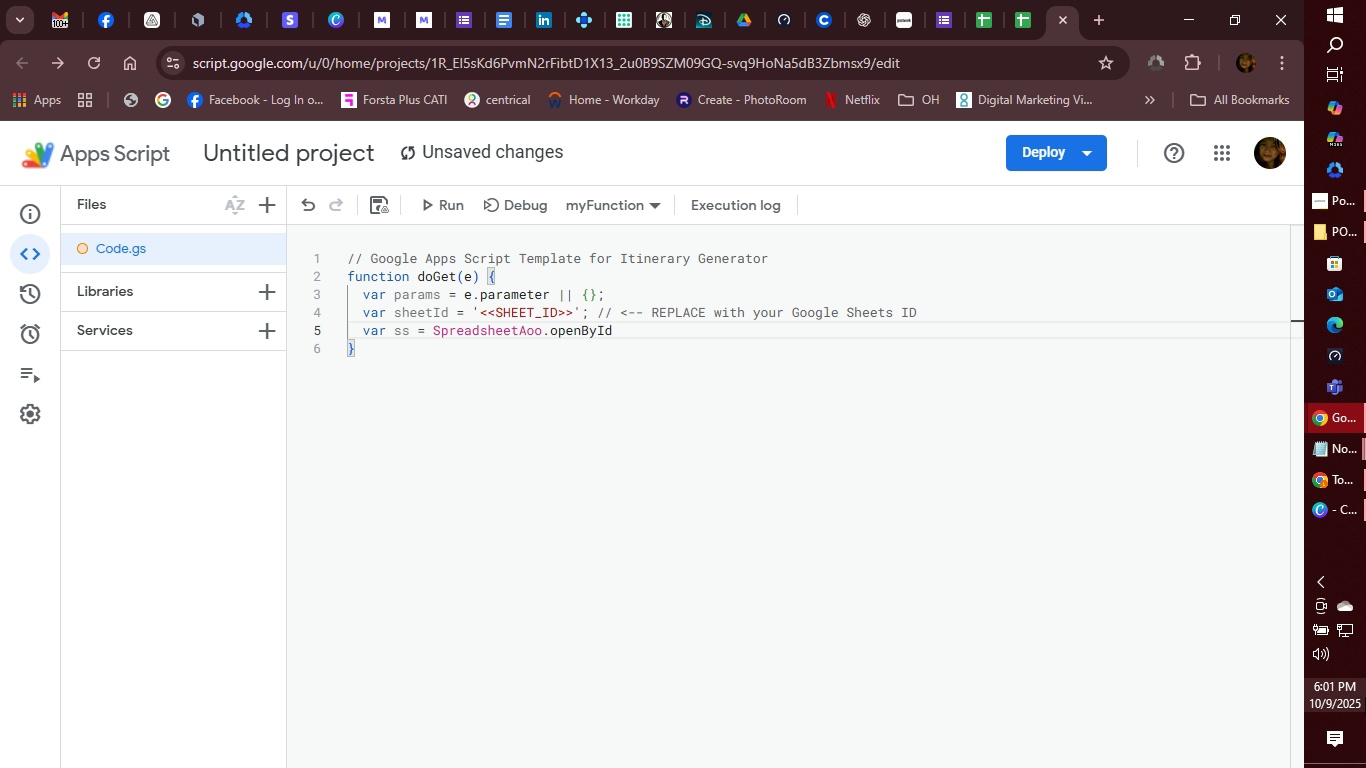 
type())
key(Backspace)
type((sheetId)
 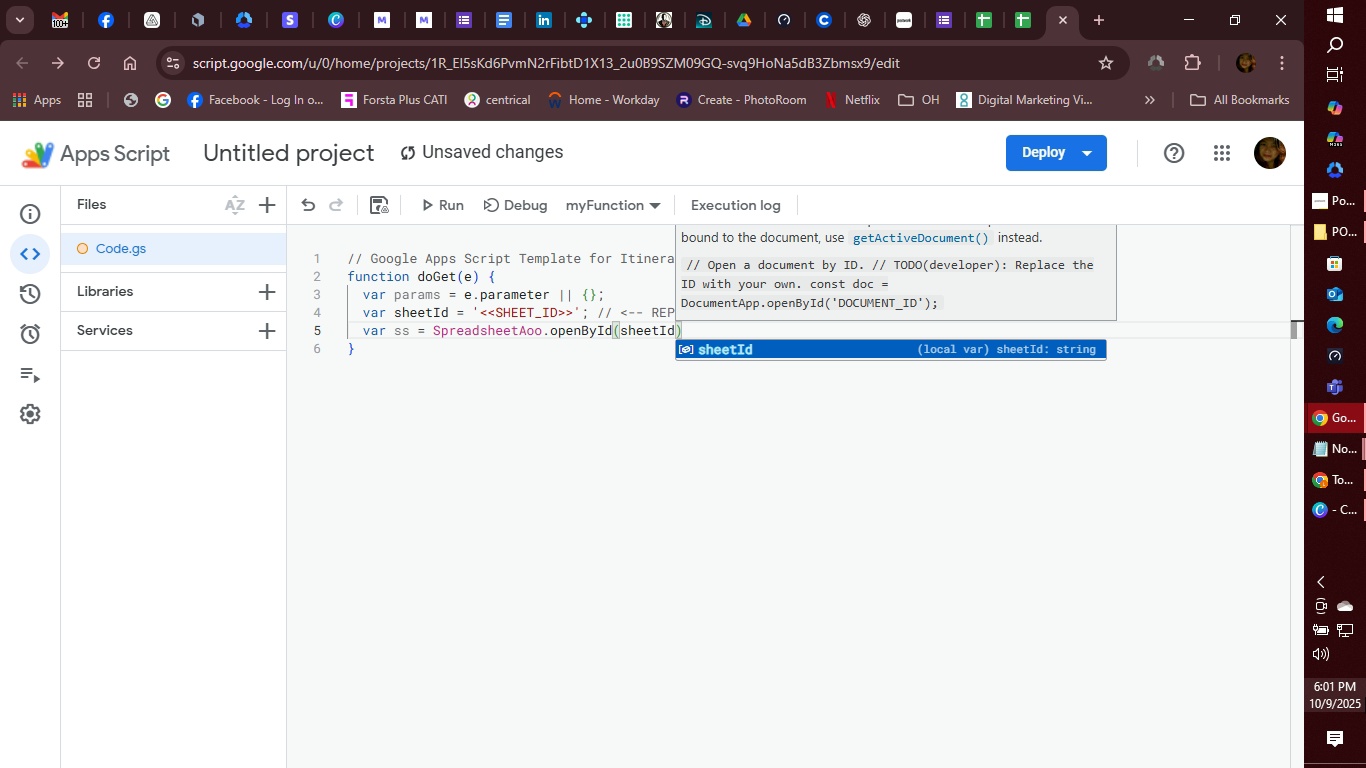 
key(ArrowRight)
 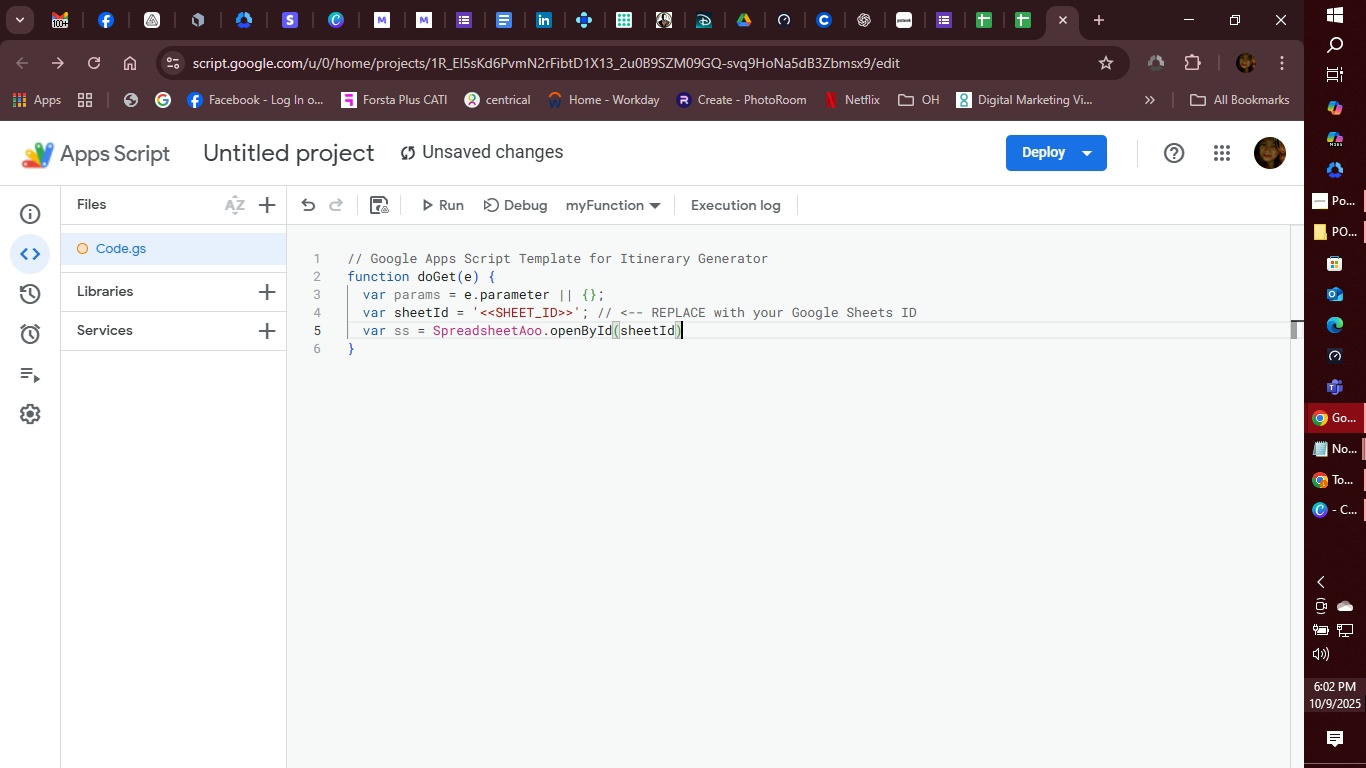 
key(Semicolon)
 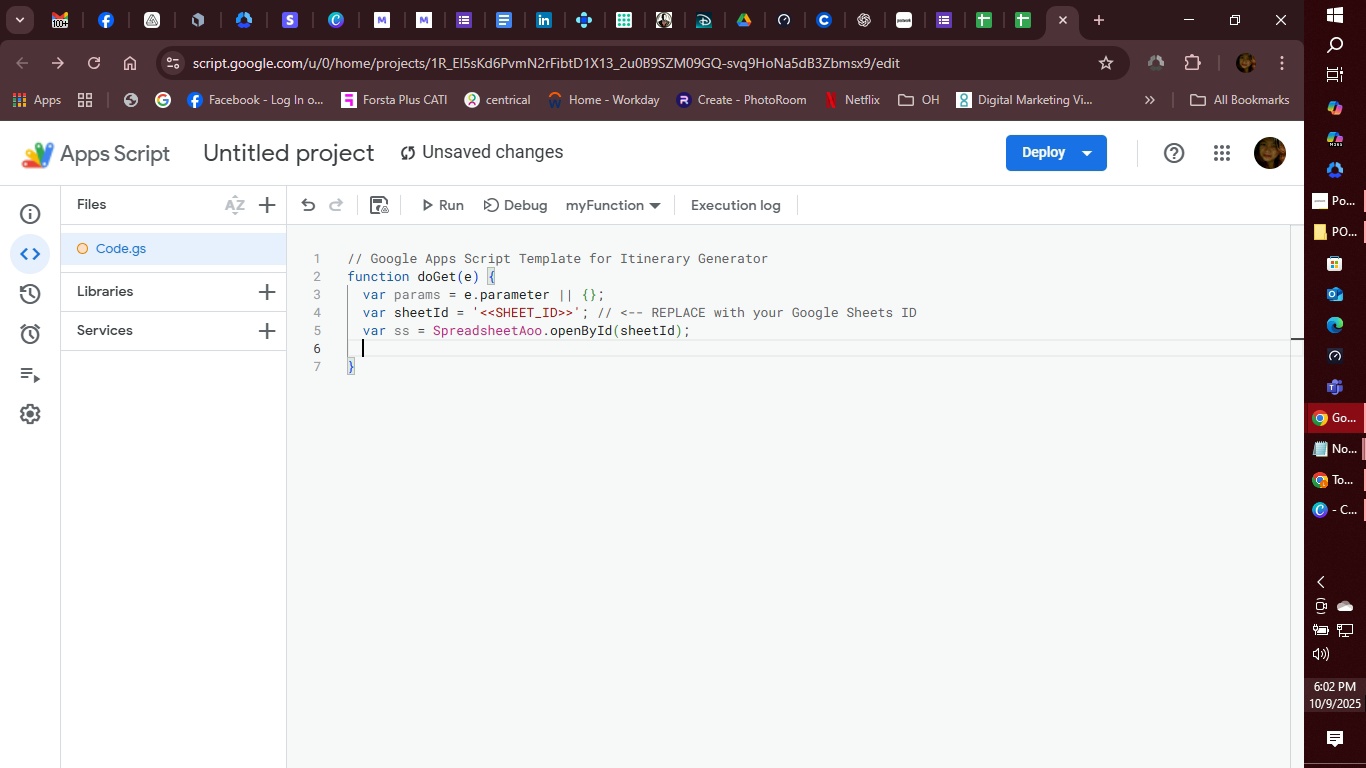 
key(Enter)
 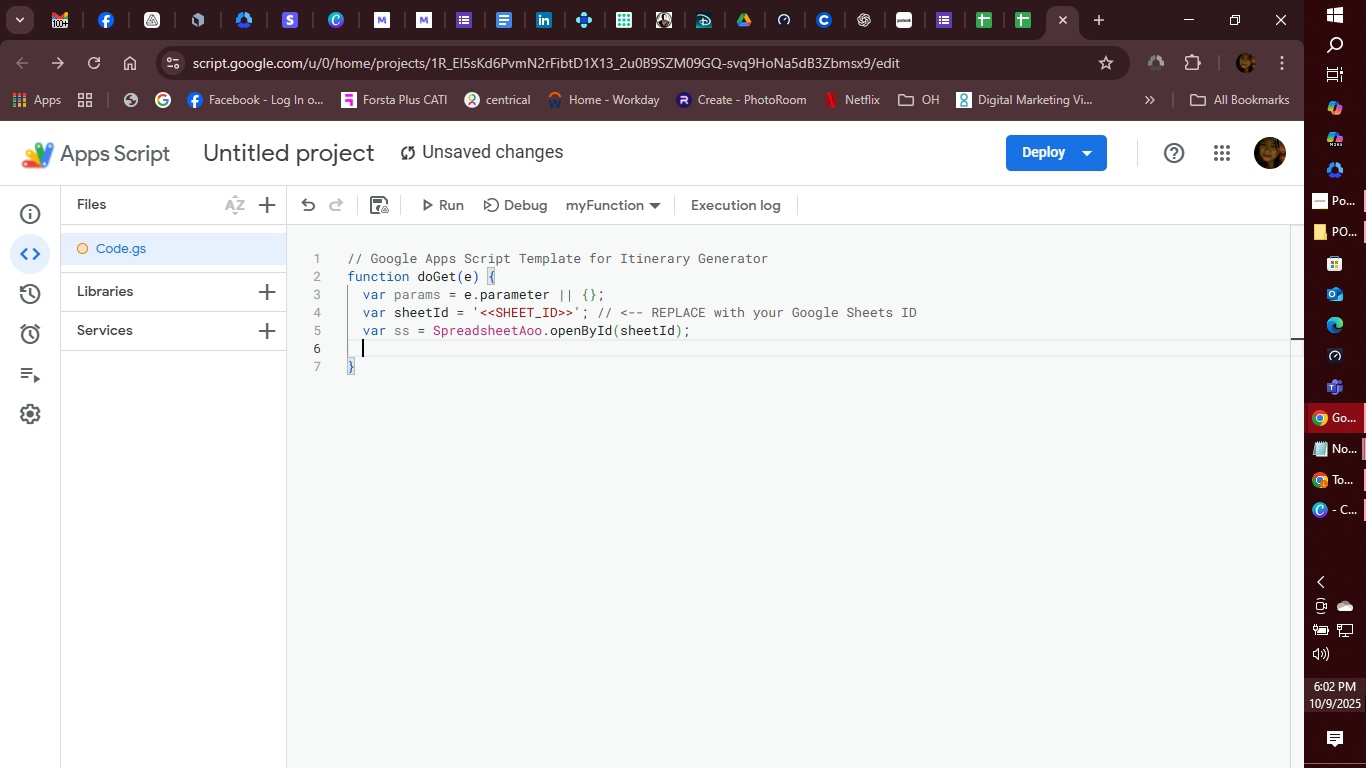 
type(var data = )
 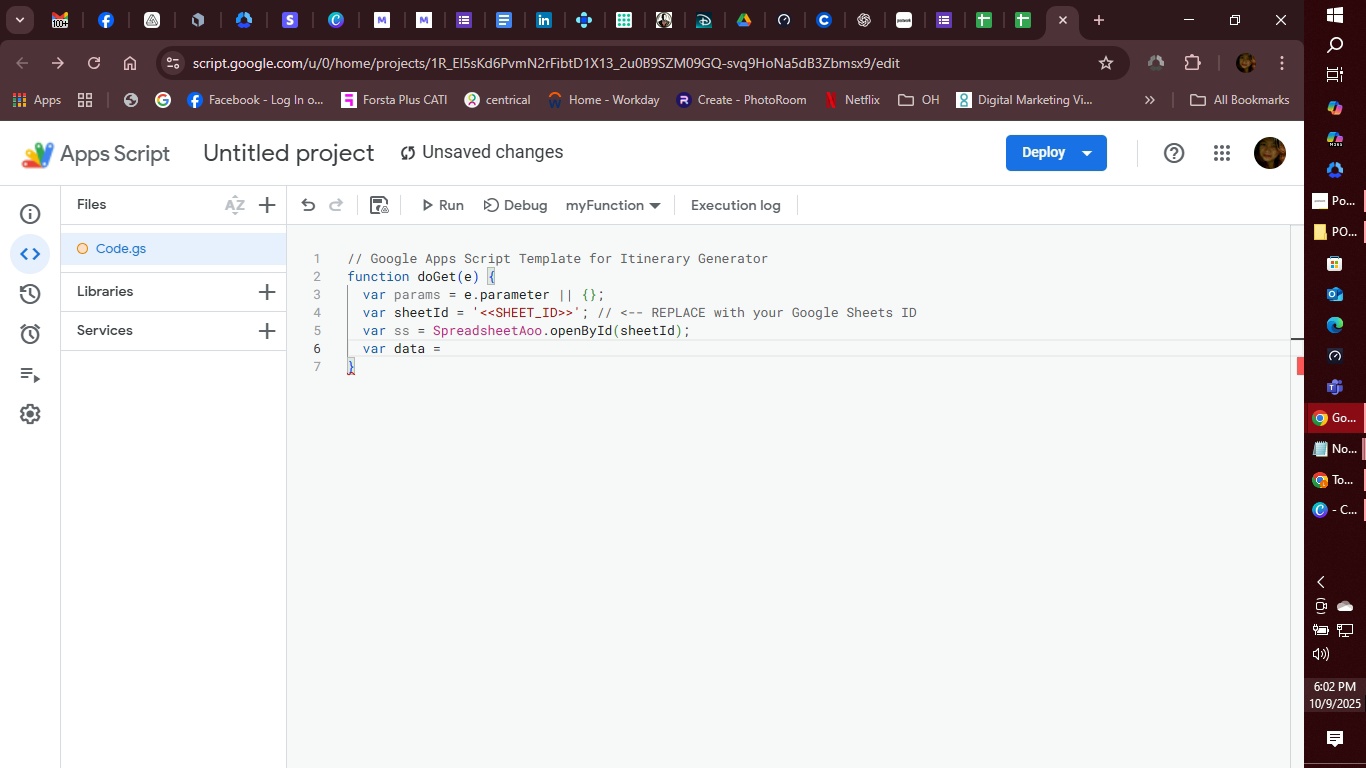 
wait(5.93)
 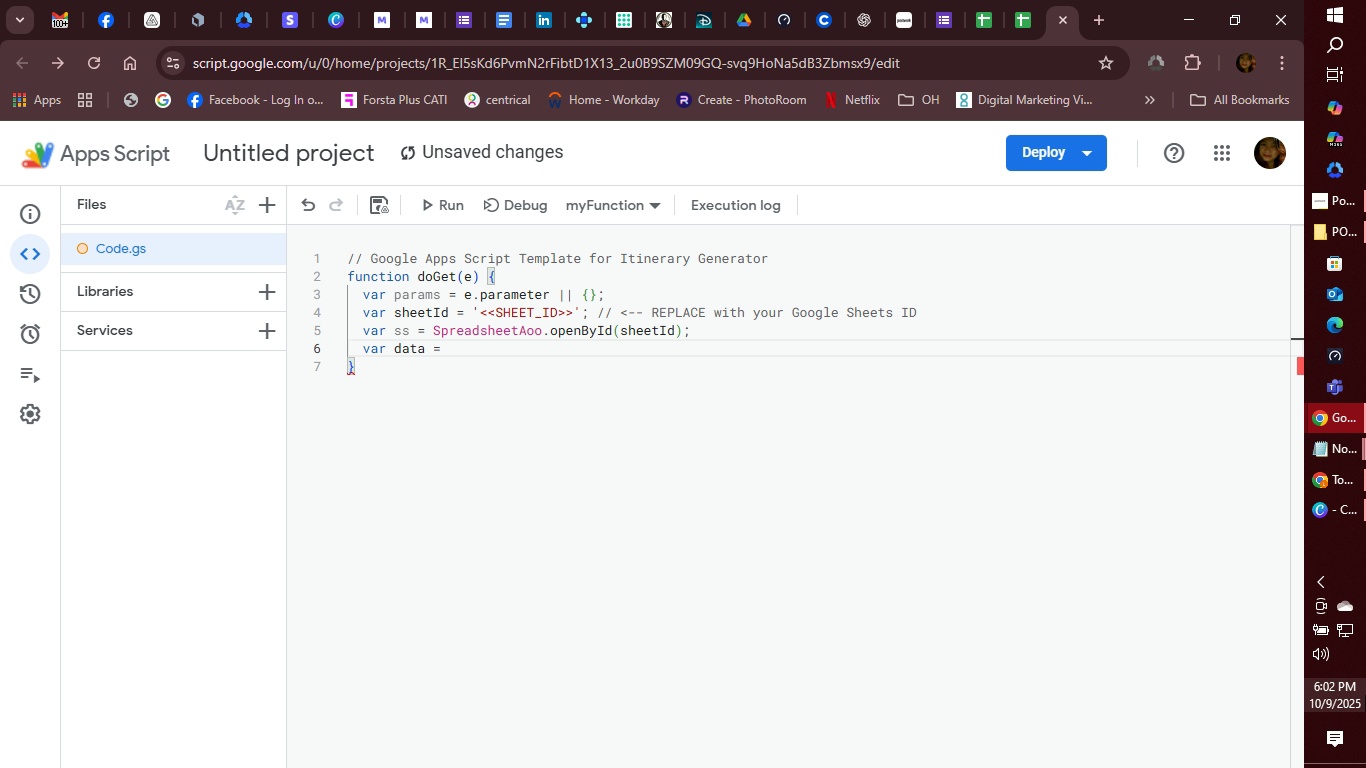 
type(ss.getSheetbyNmae)
key(Backspace)
key(Backspace)
key(Backspace)
key(Backspace)
key(Backspace)
key(Backspace)
type(ByName)
 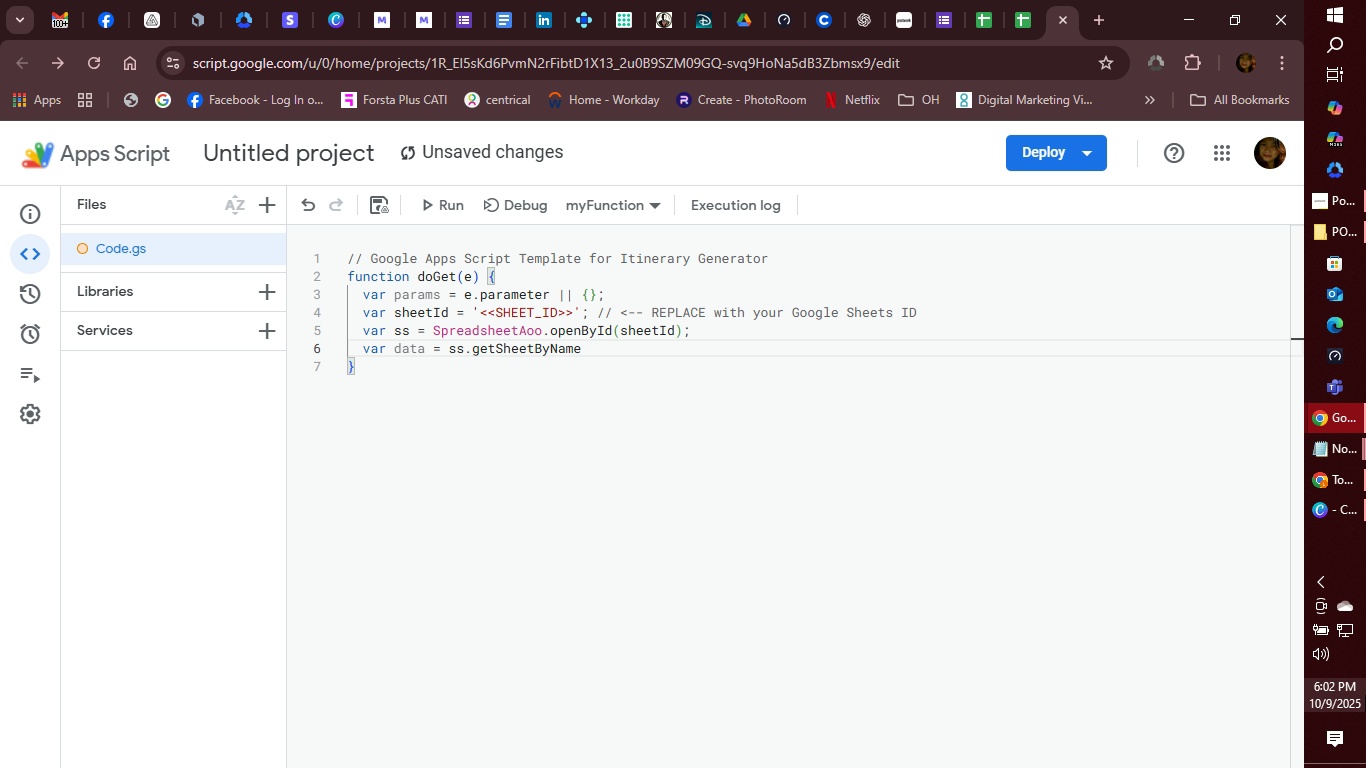 
key(Shift+9)
 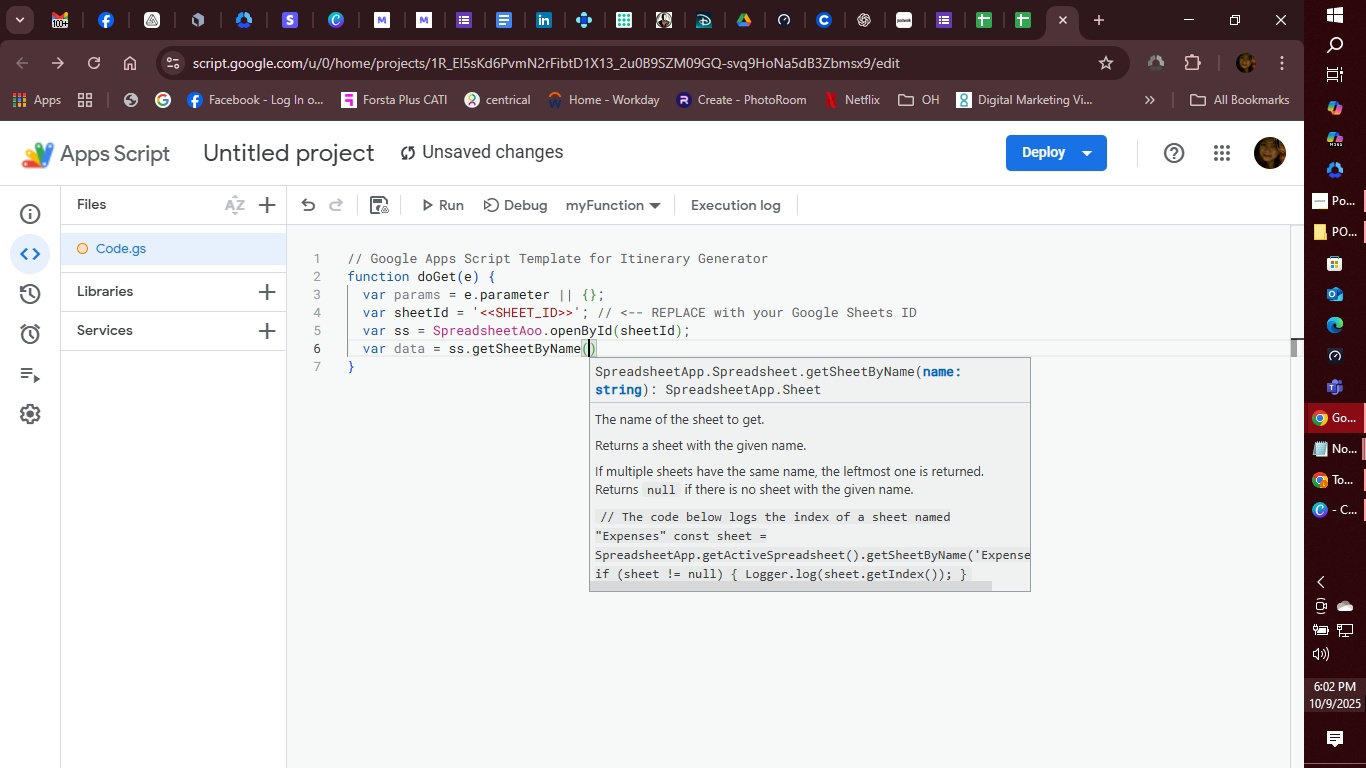 
key(Quote)
 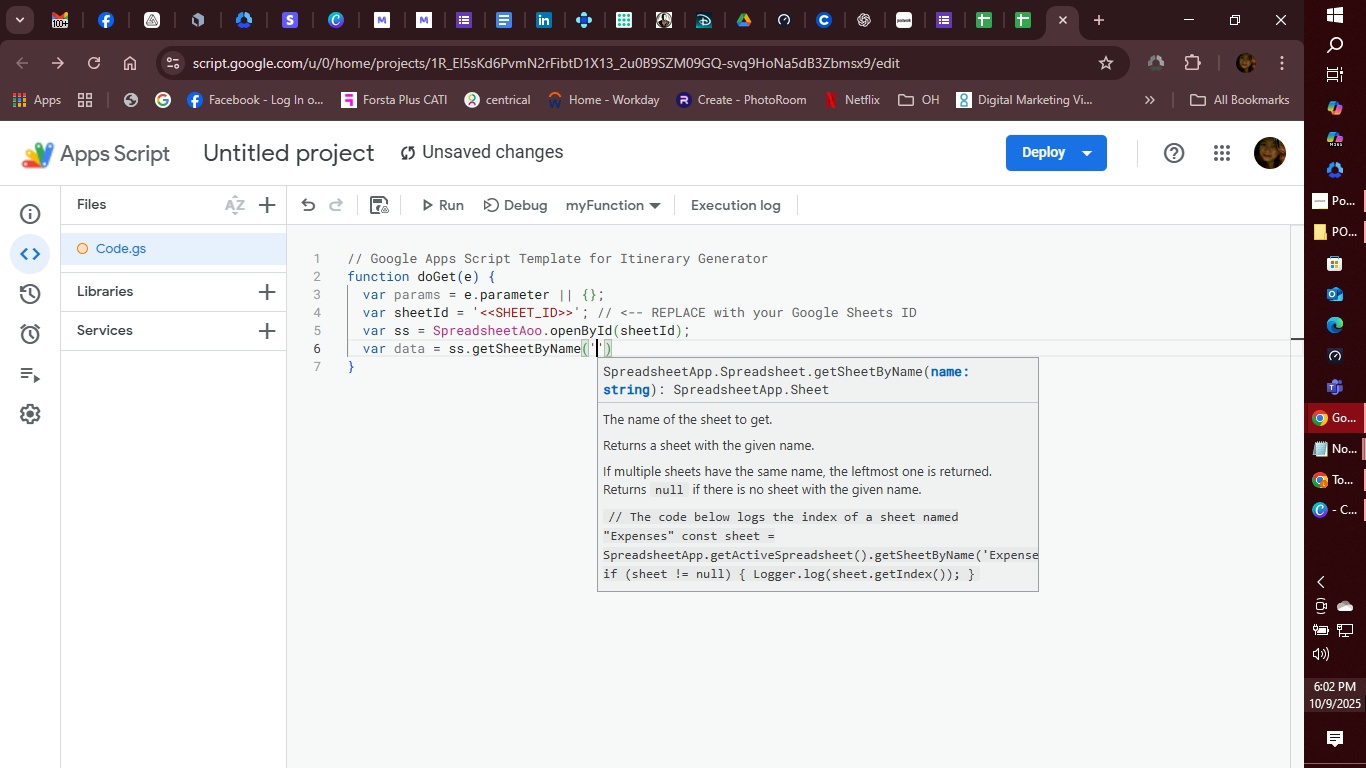 
type(Data)
 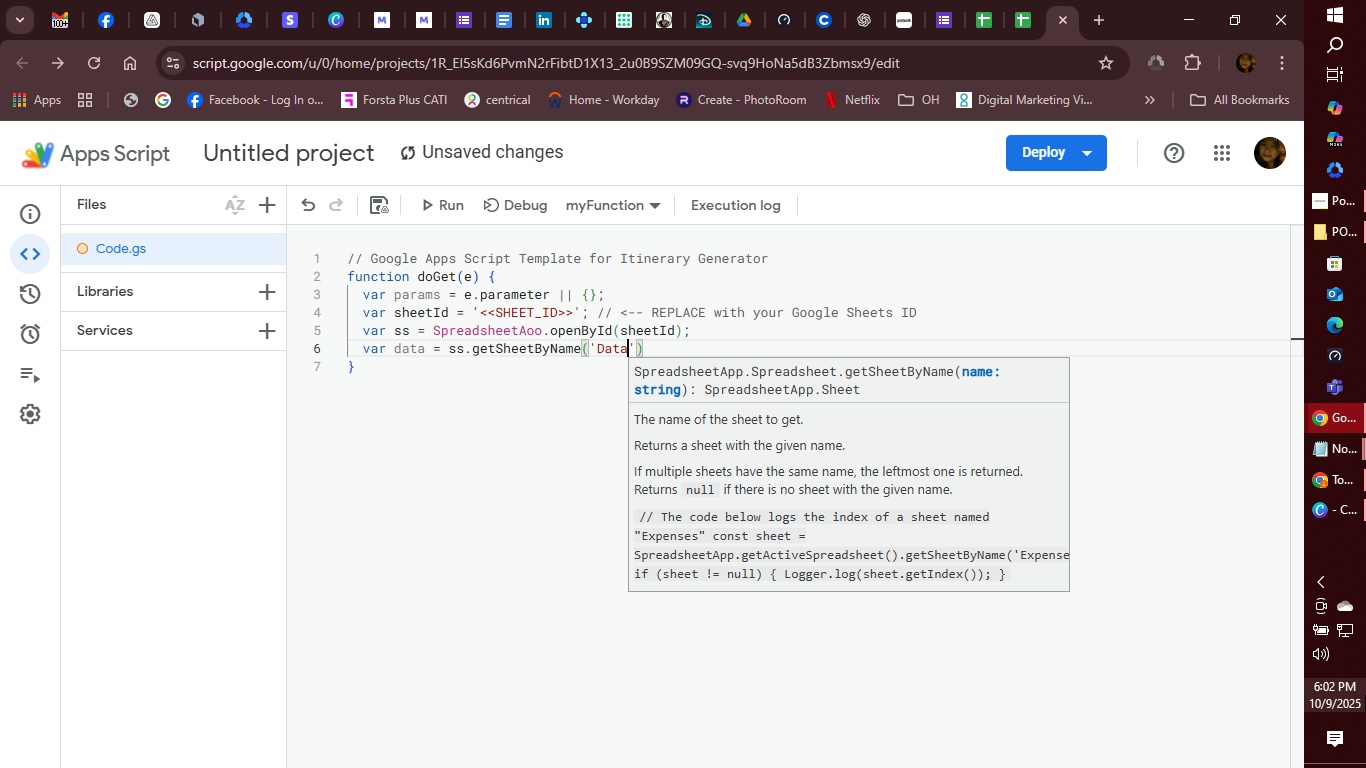 
key(ArrowRight)
 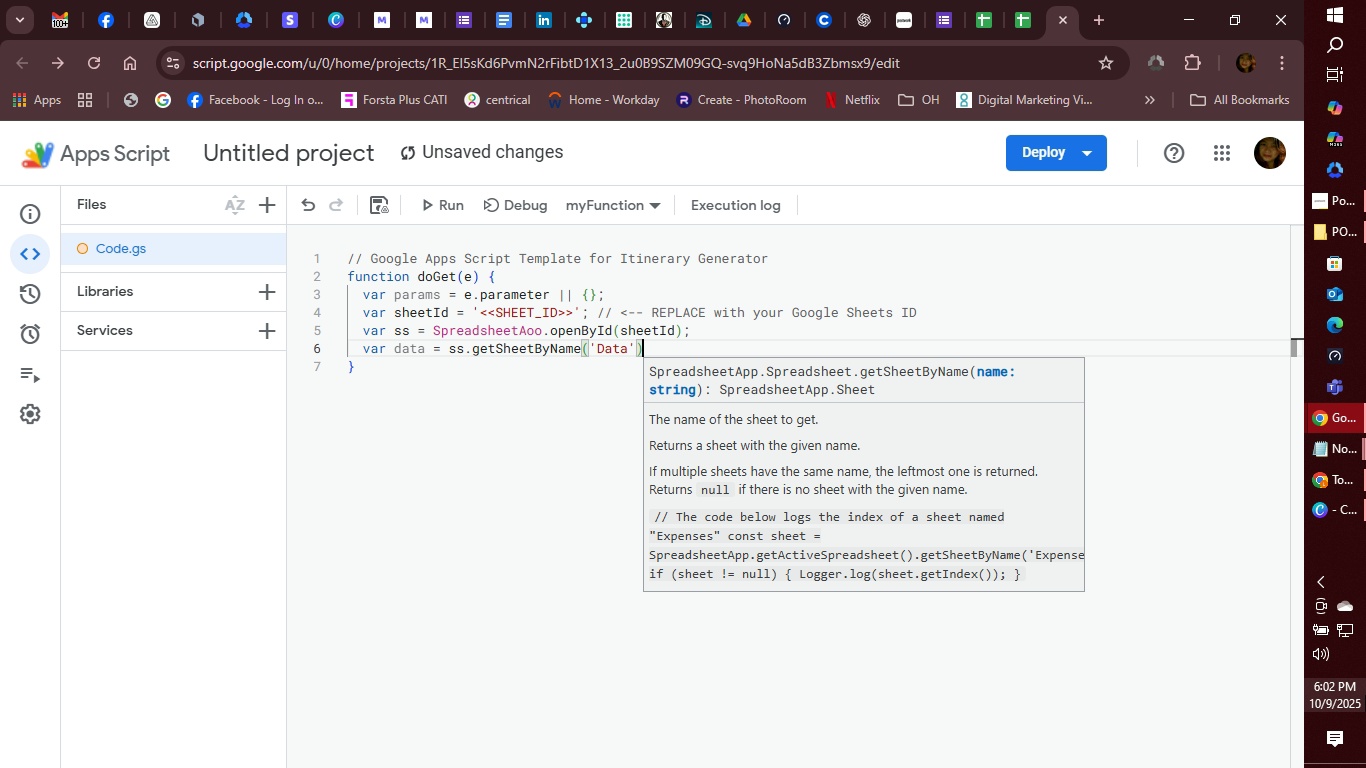 
key(ArrowRight)
 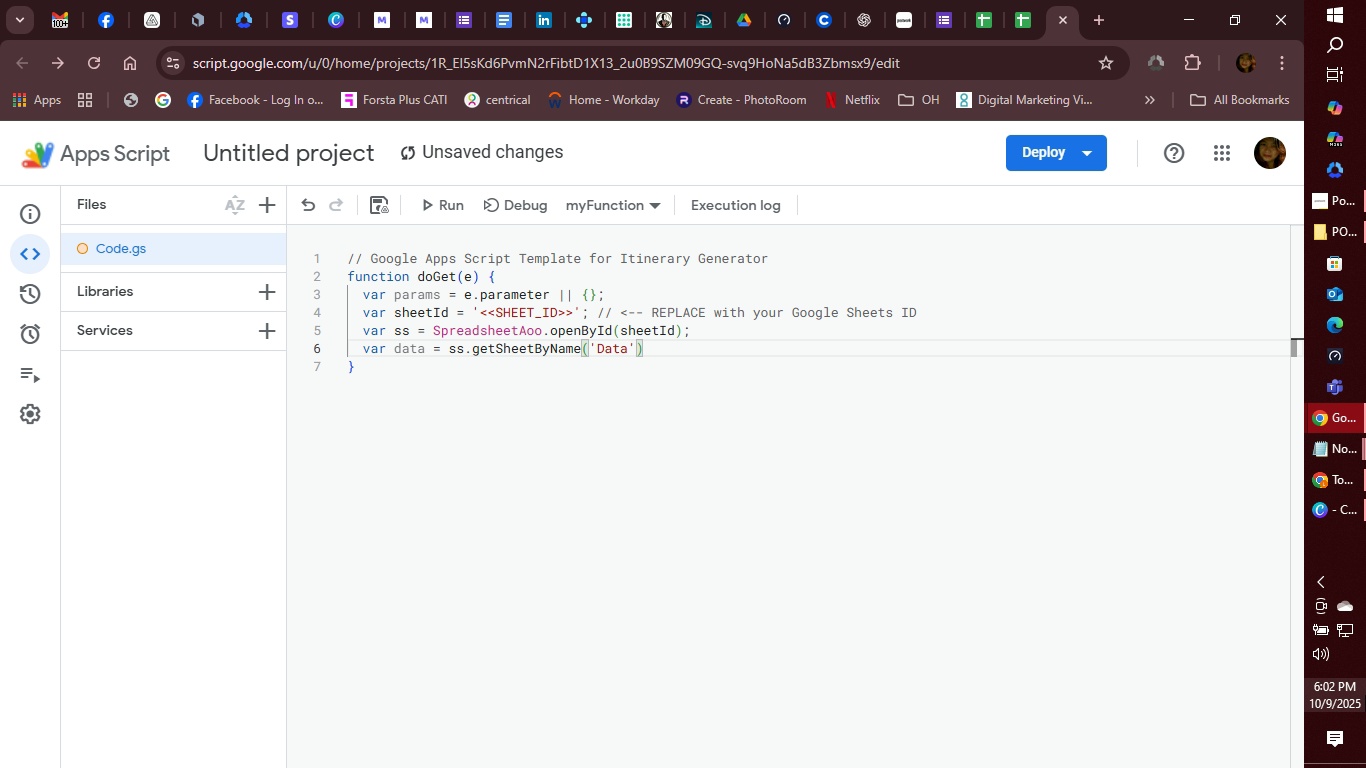 
type(.getDataRange)
 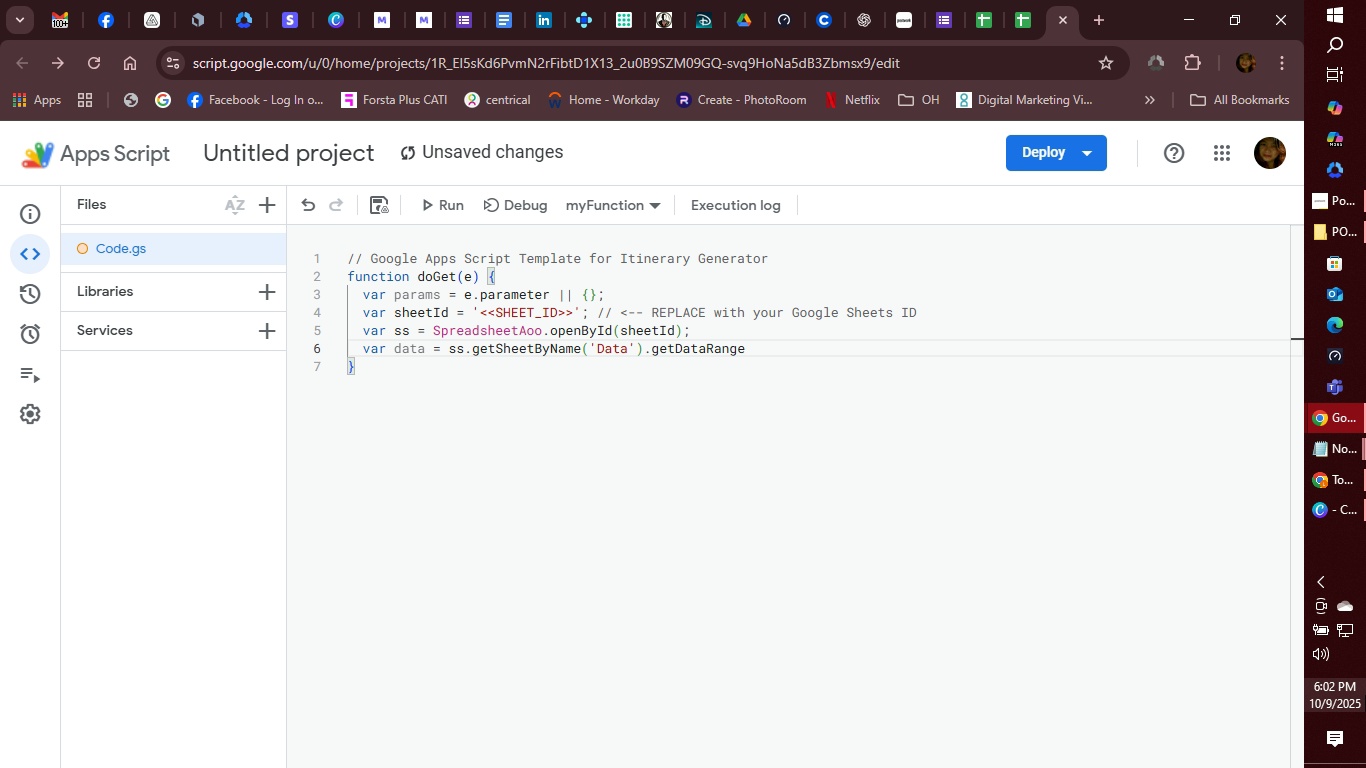 
key(Shift+9)
 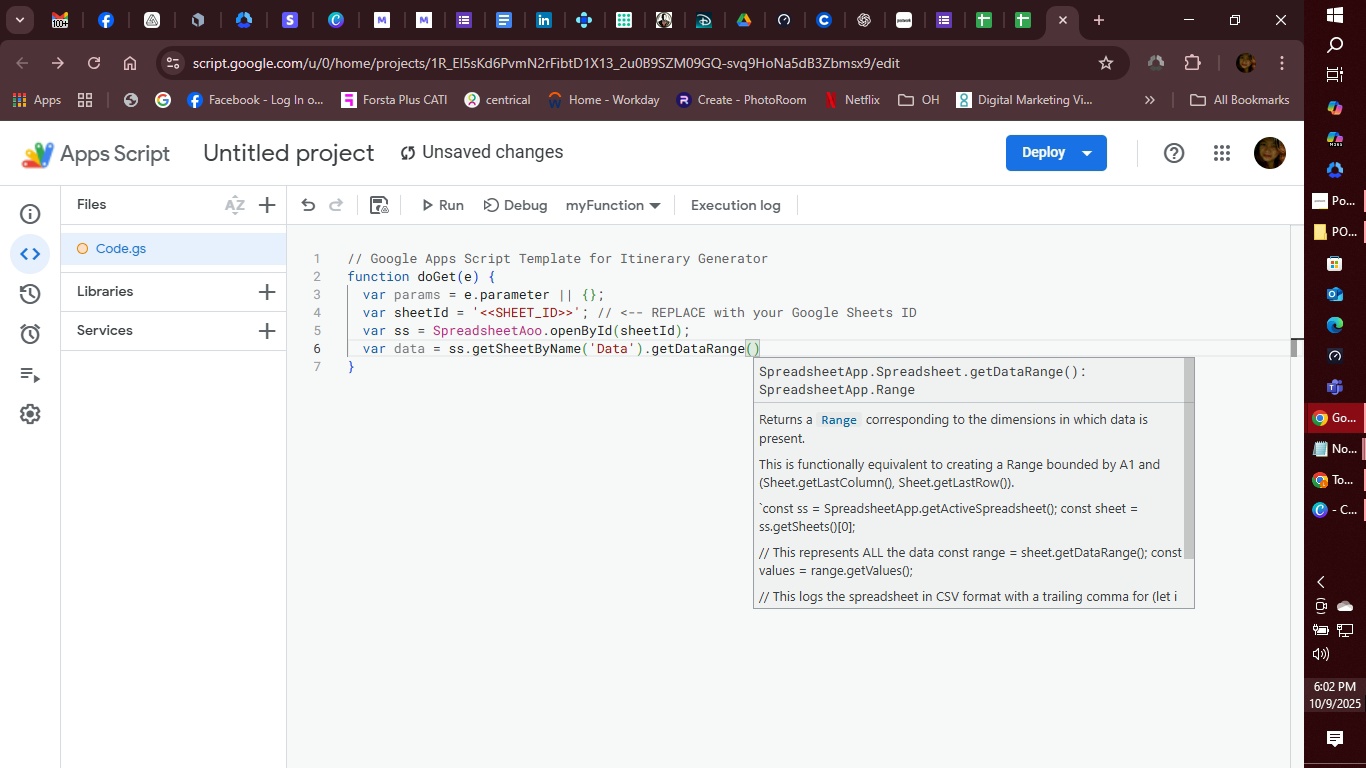 
key(ArrowRight)
 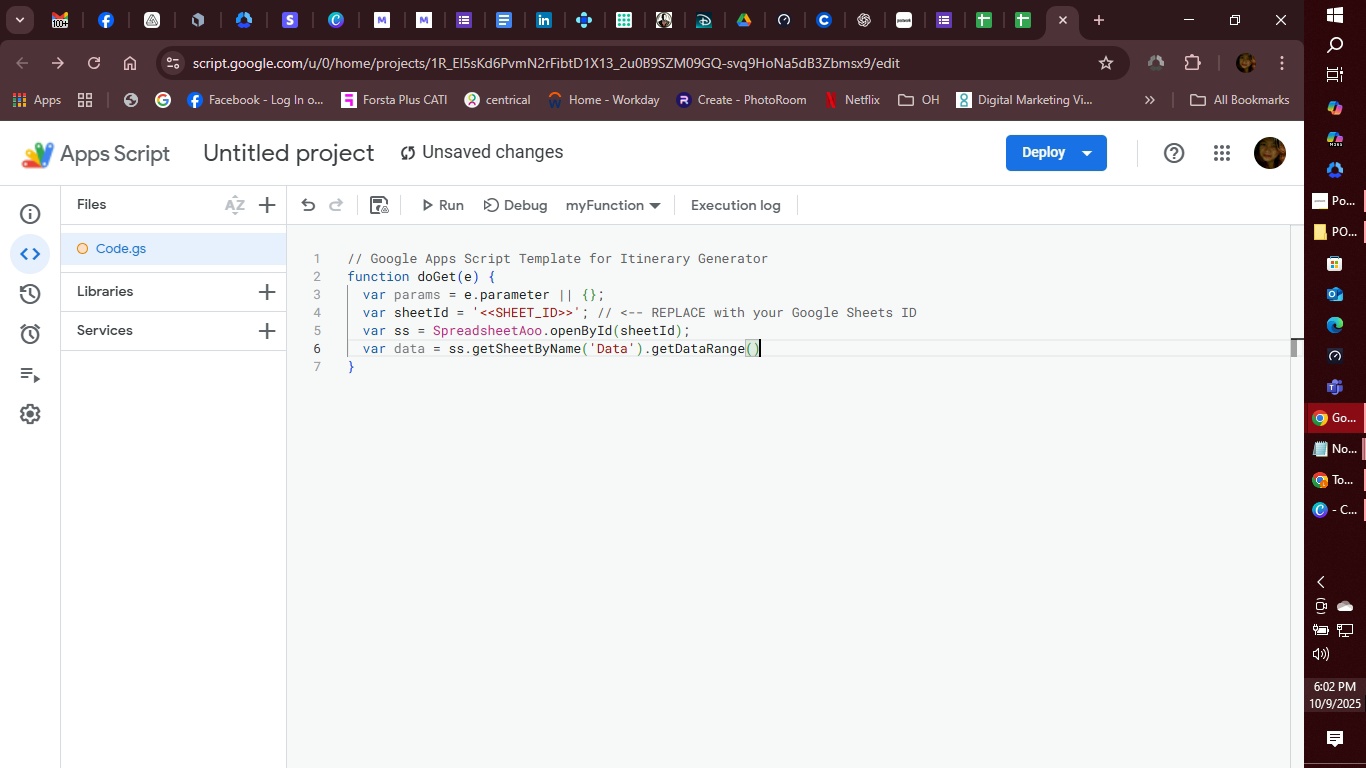 
type(.getValues)
 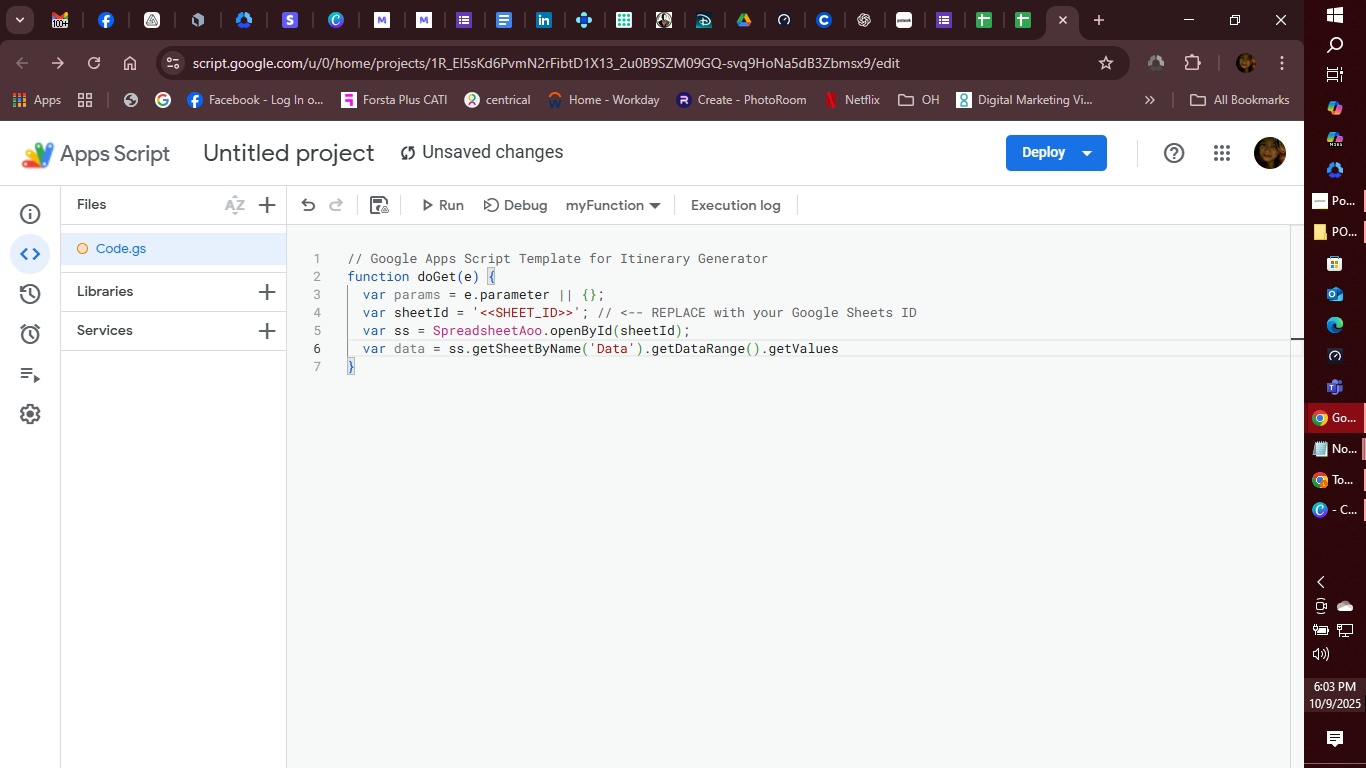 
wait(5.12)
 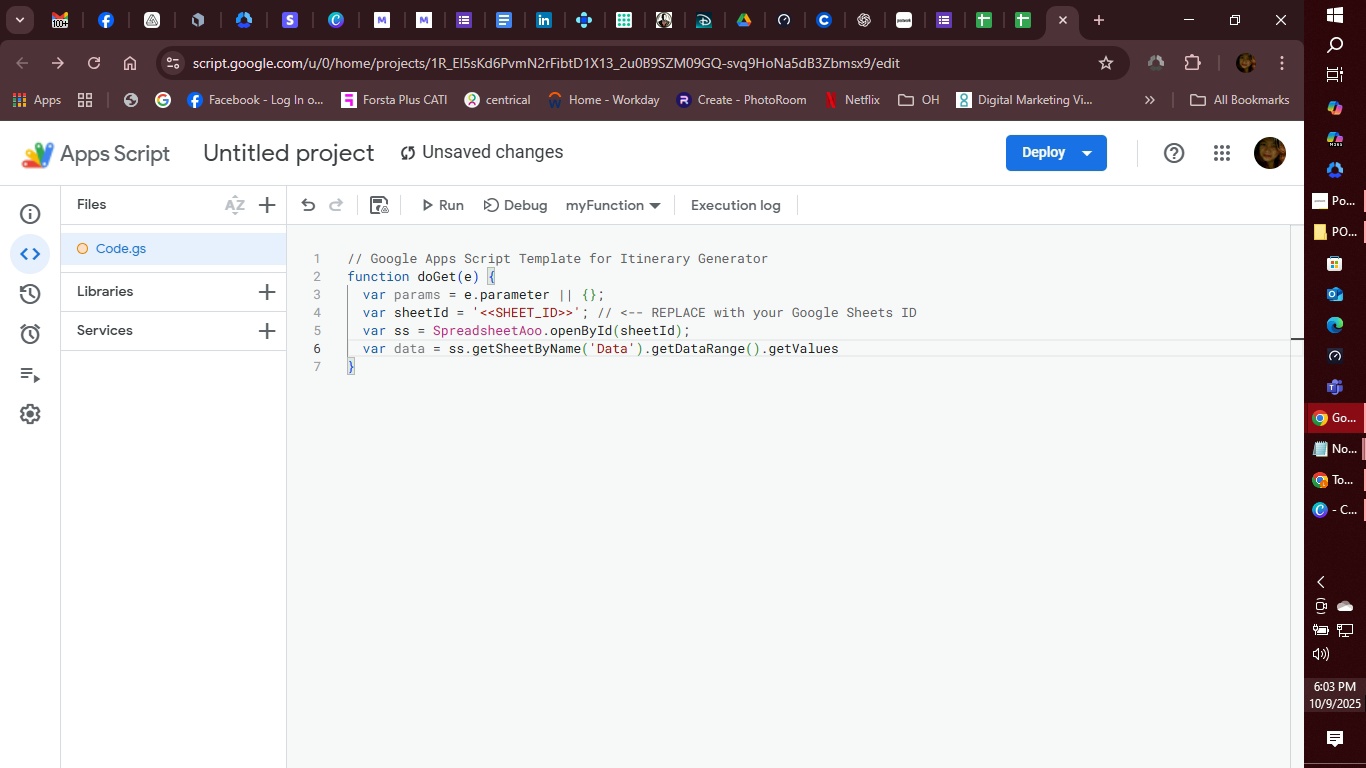 
key(Shift+9)
 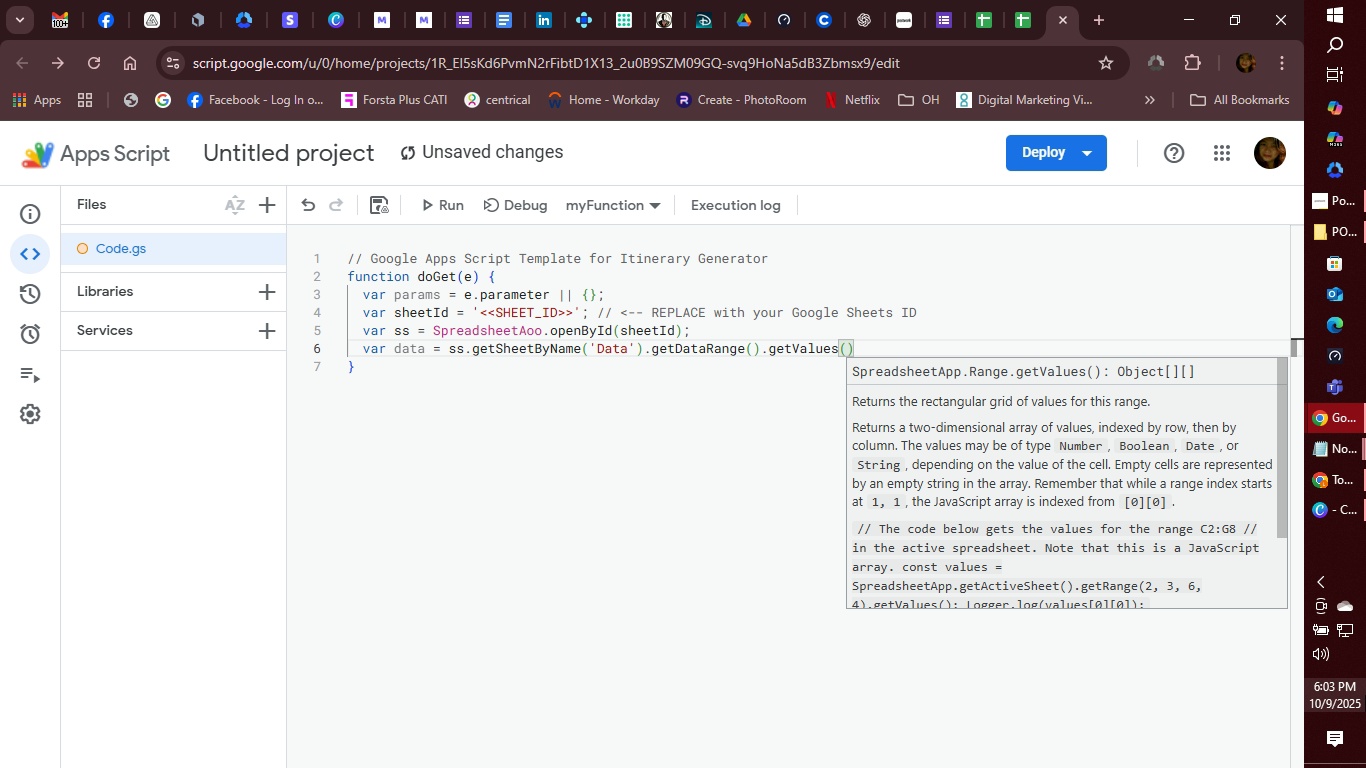 
key(ArrowRight)
 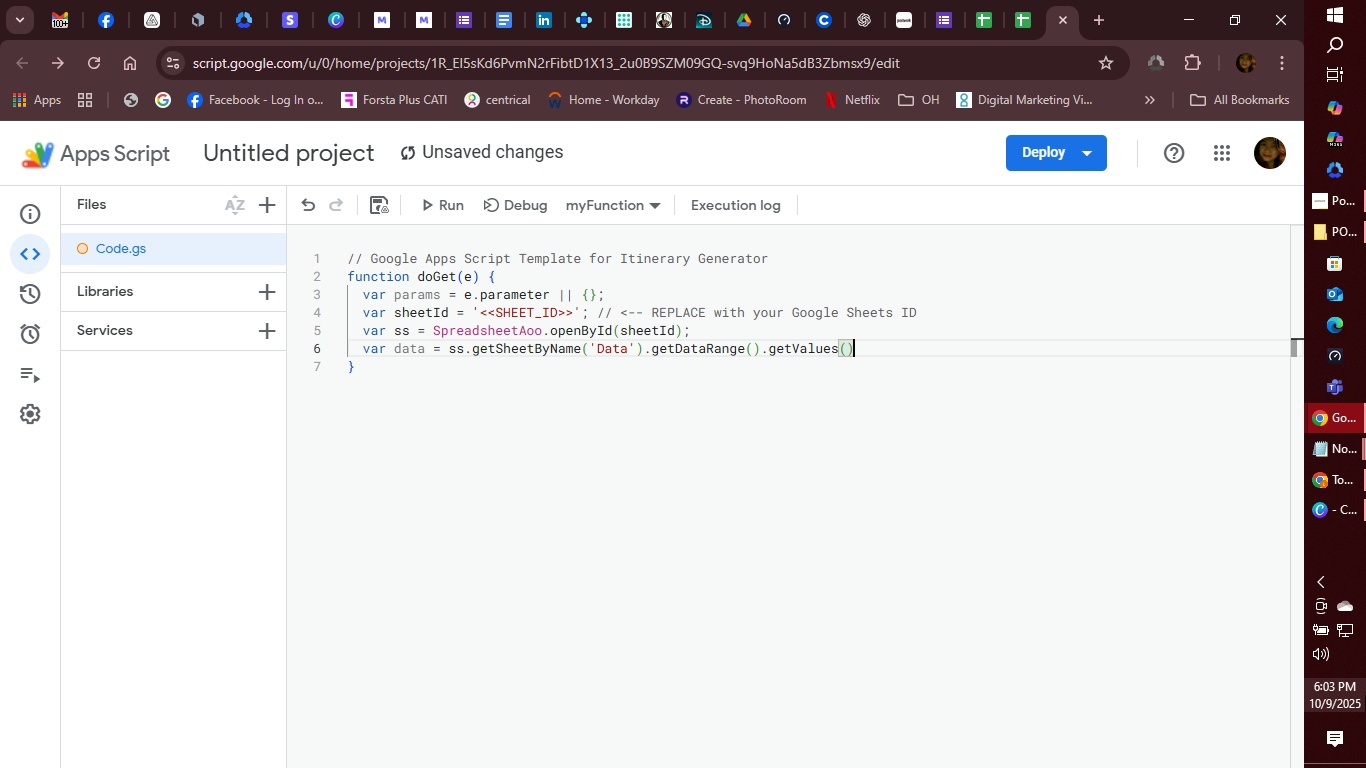 
key(Semicolon)
 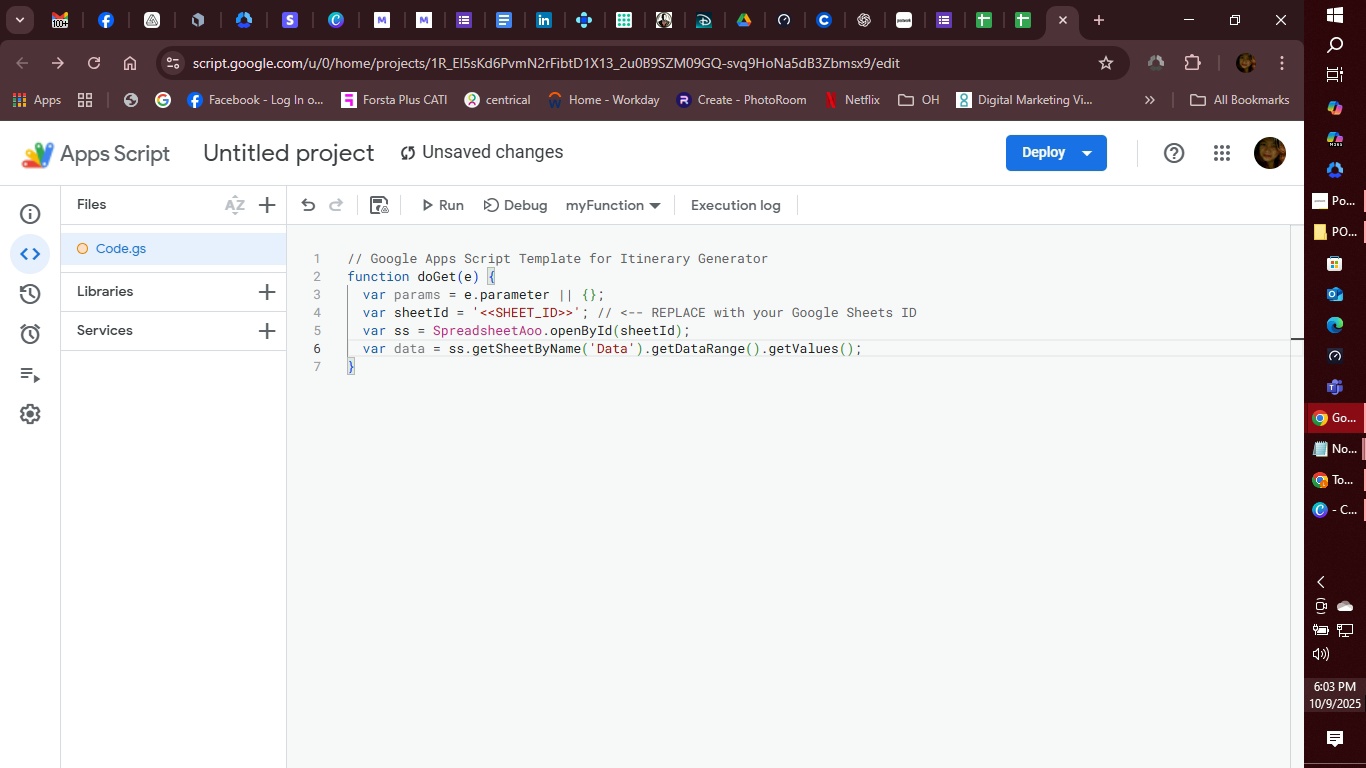 
key(Enter)
 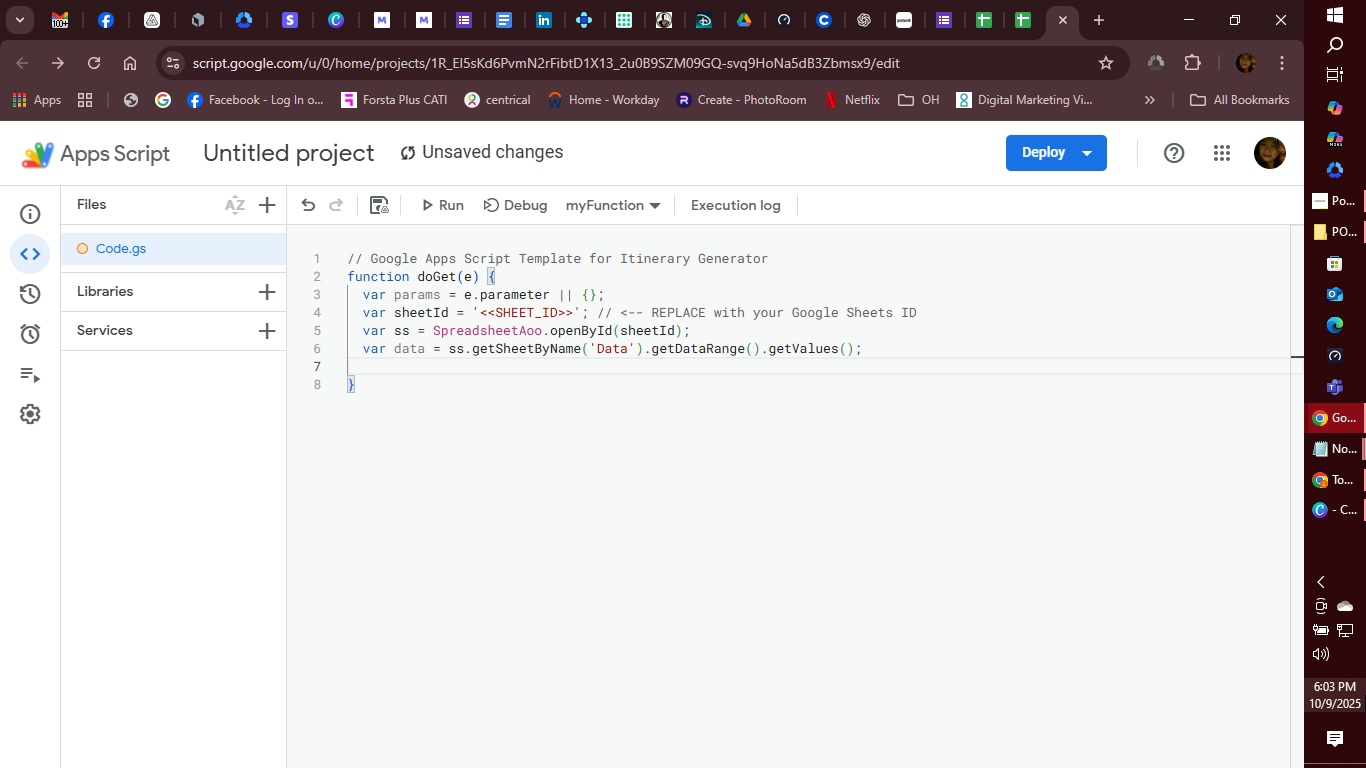 
type(var headers)
 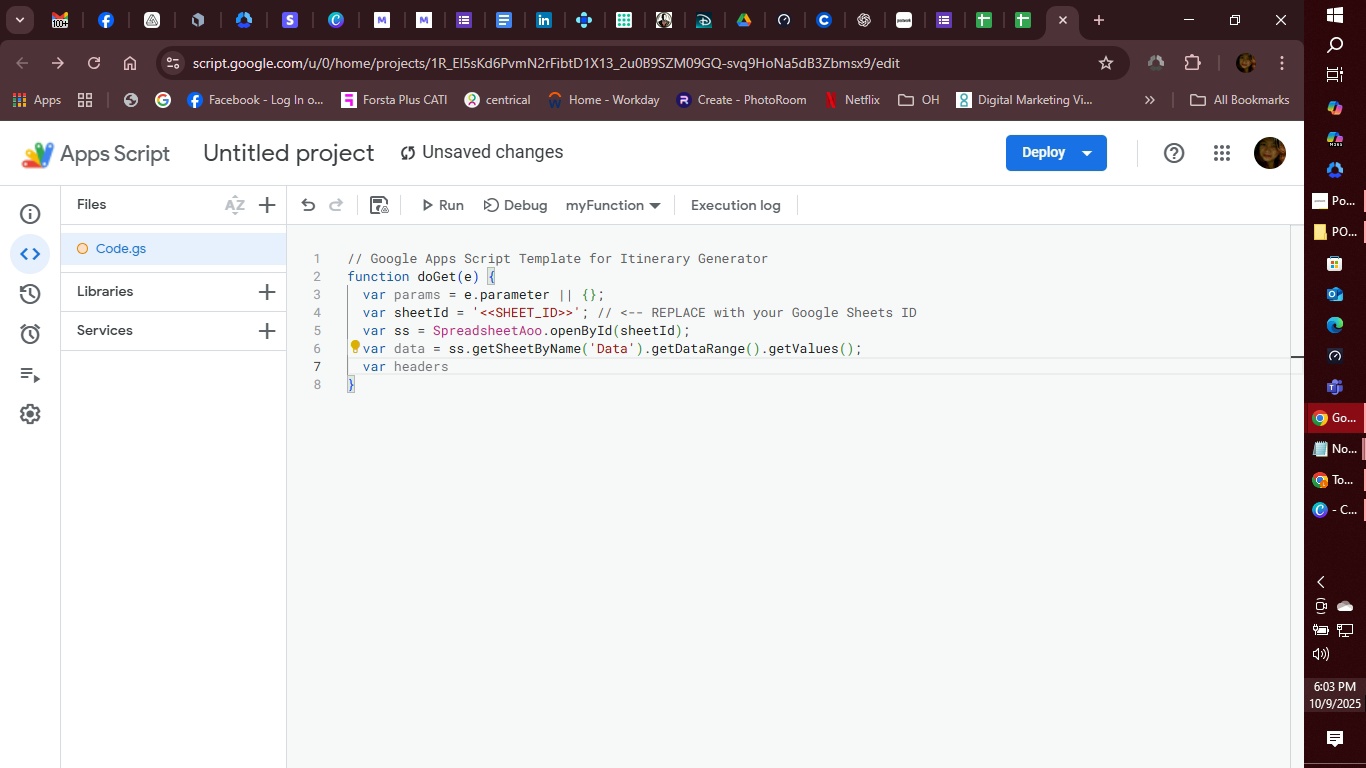 
type( = dataAheets)
key(Backspace)
key(Backspace)
key(Backspace)
key(Backspace)
key(Backspace)
key(Backspace)
type(Sheets)
key(Backspace)
key(Backspace)
key(Backspace)
key(Backspace)
key(Backspace)
key(Backspace)
type(.shift)
 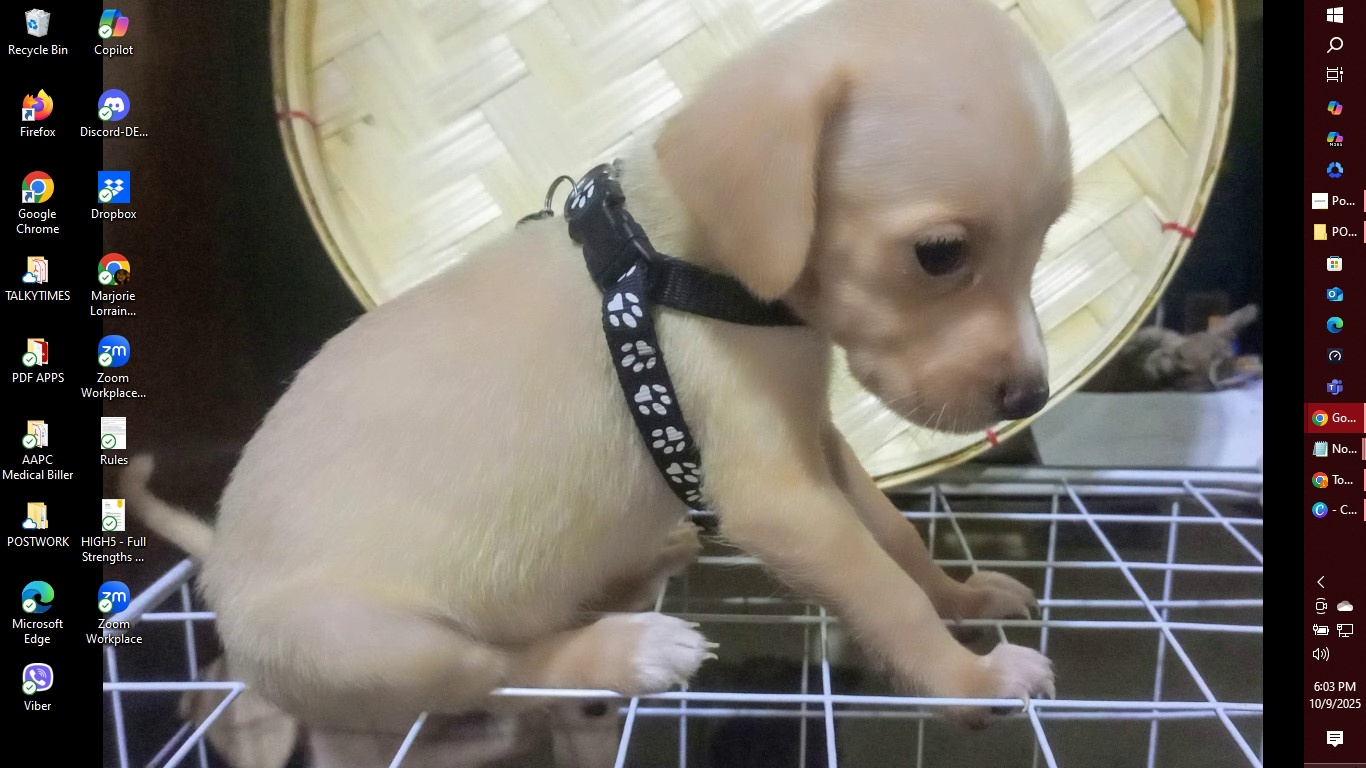 
wait(6.29)
 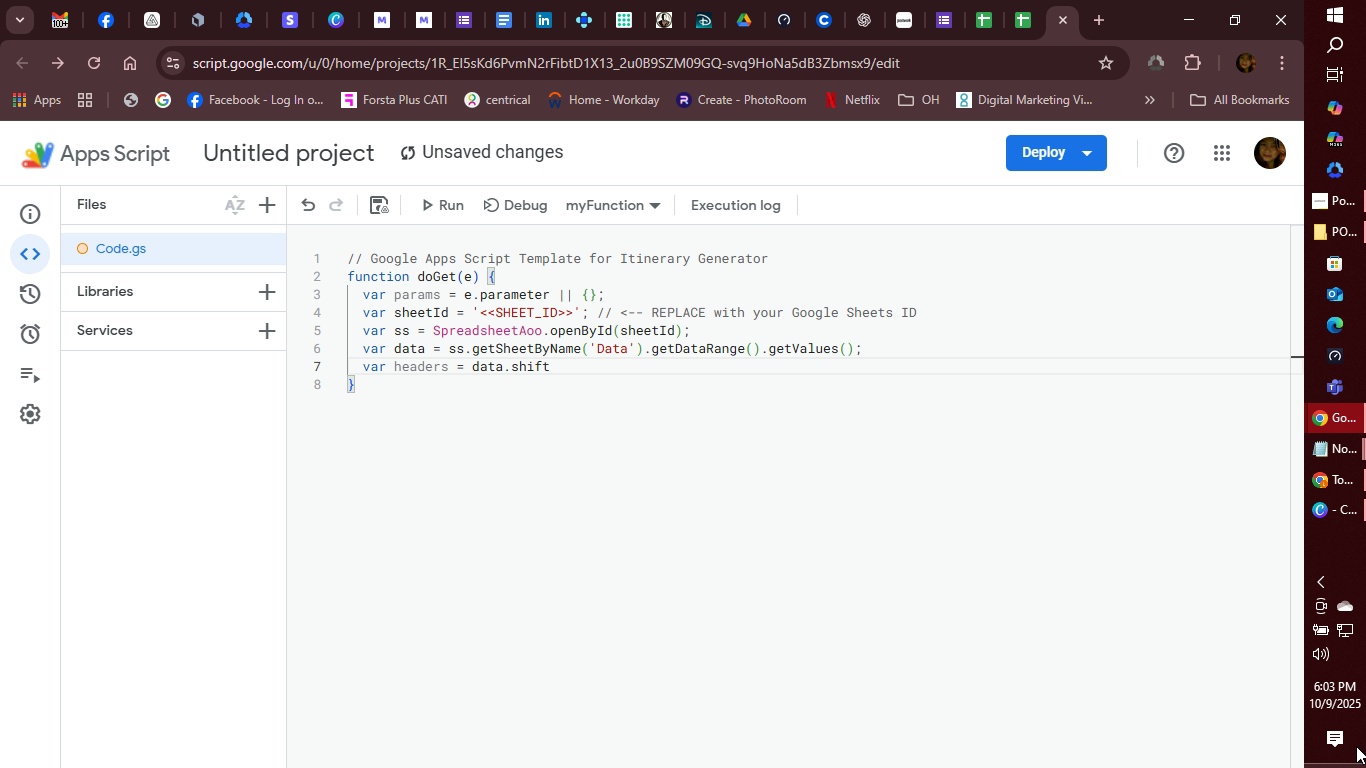 
key(Shift+0)
 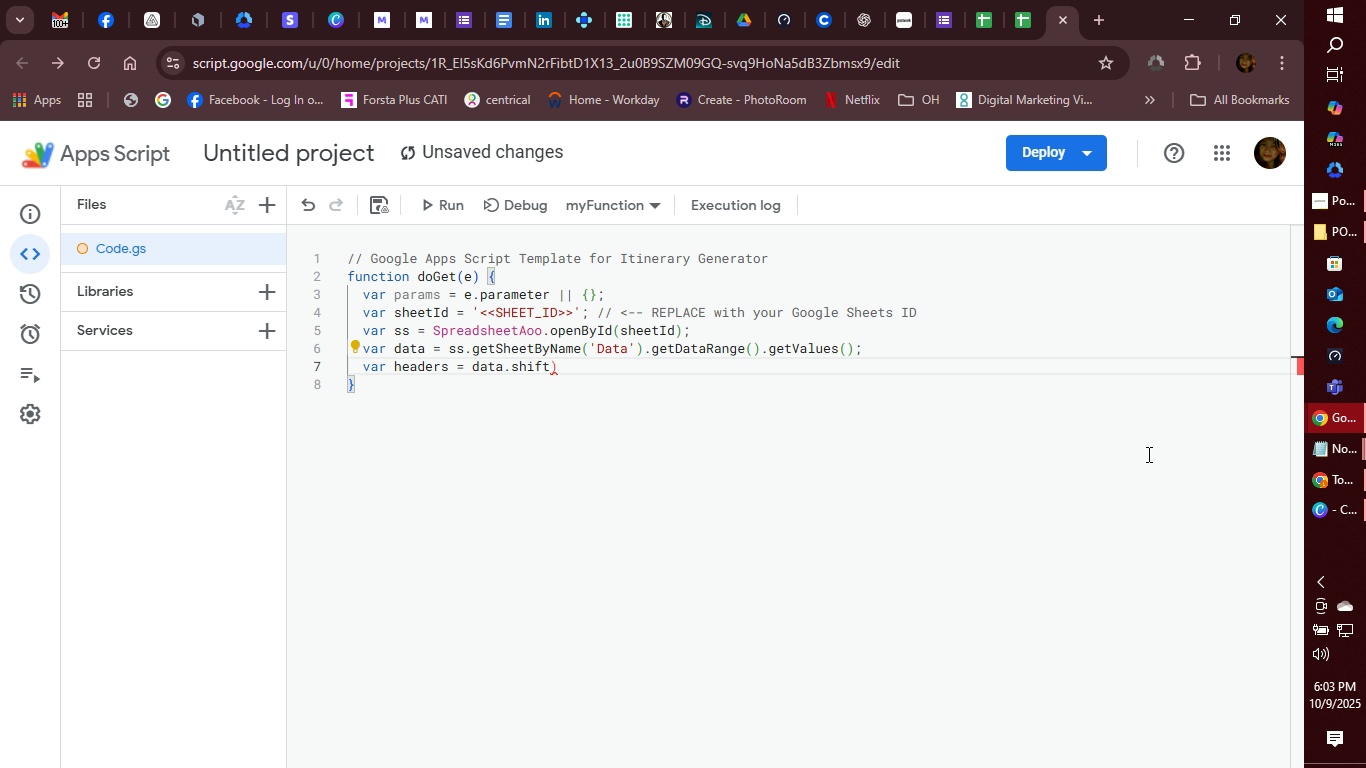 
key(Backspace)
 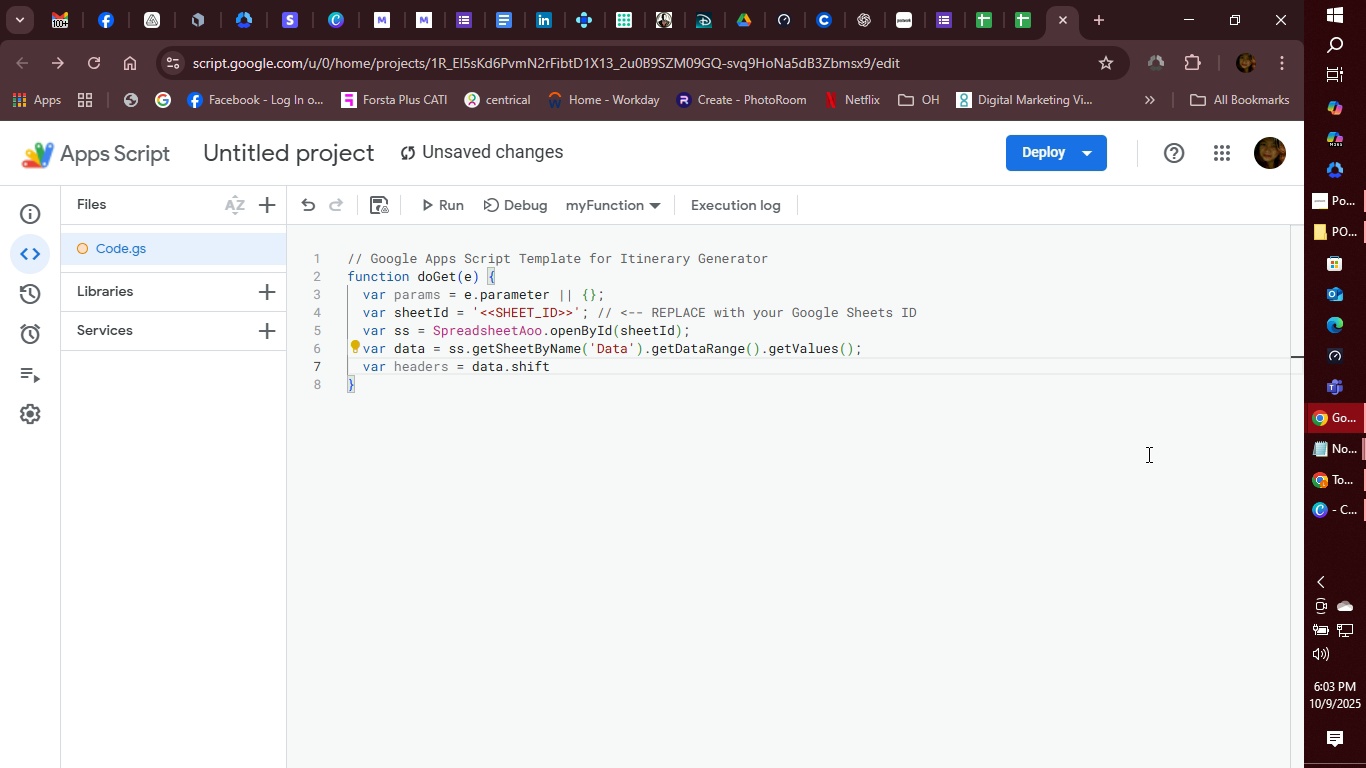 
key(Shift+9)
 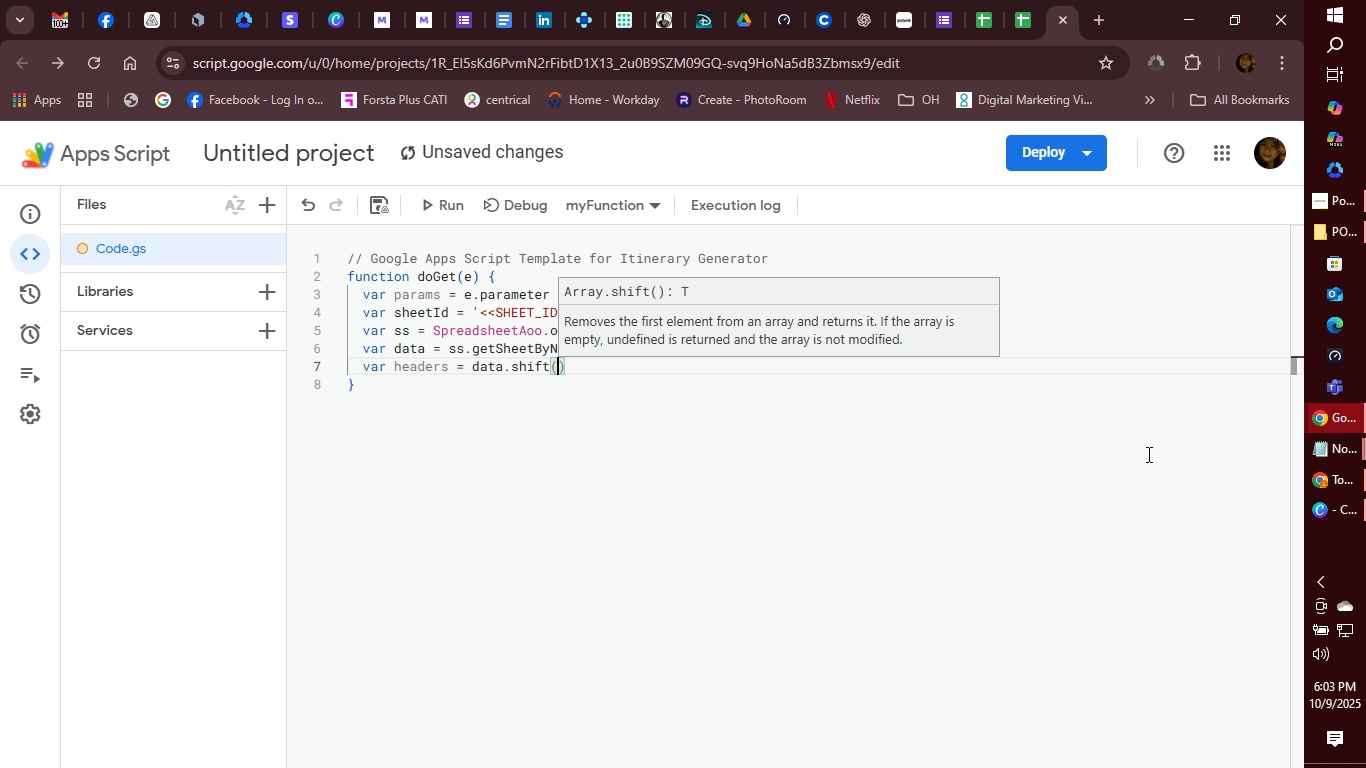 
key(ArrowRight)
 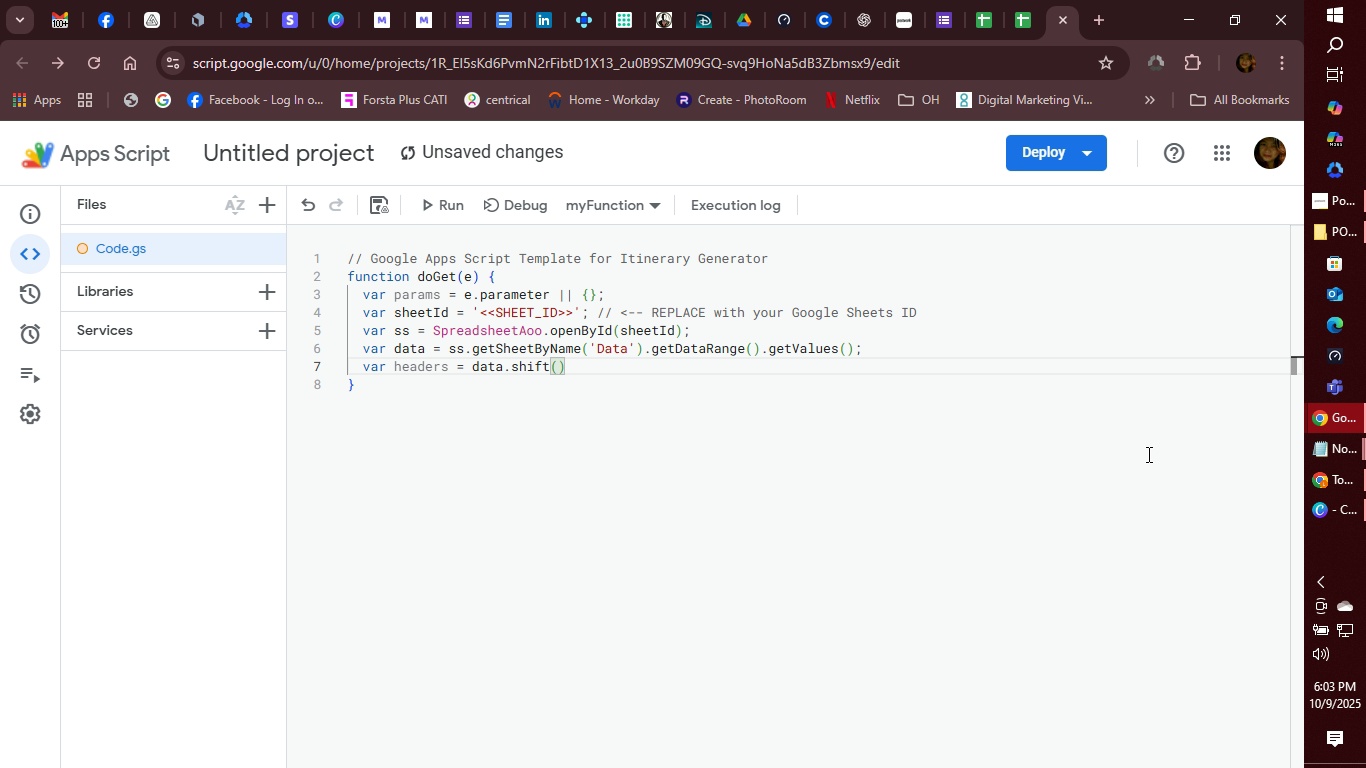 
key(Semicolon)
 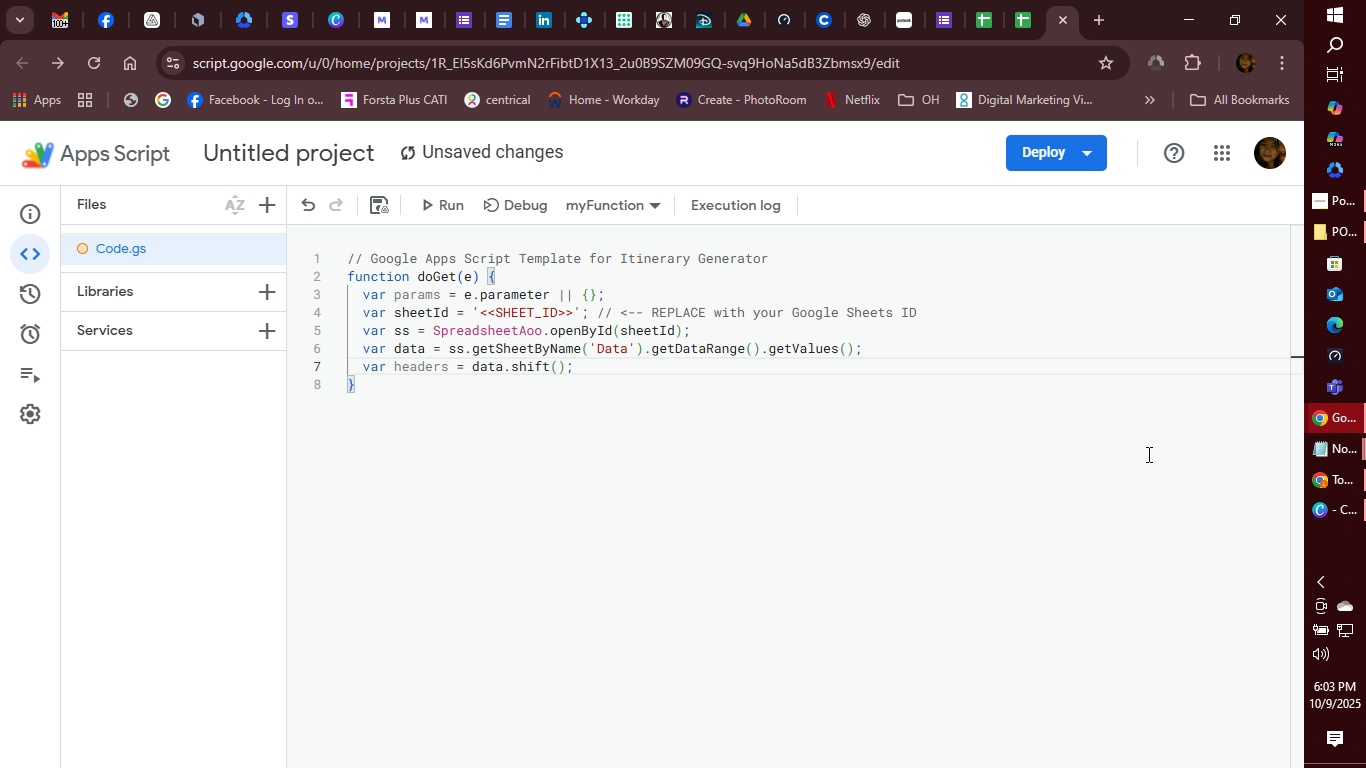 
key(Space)
 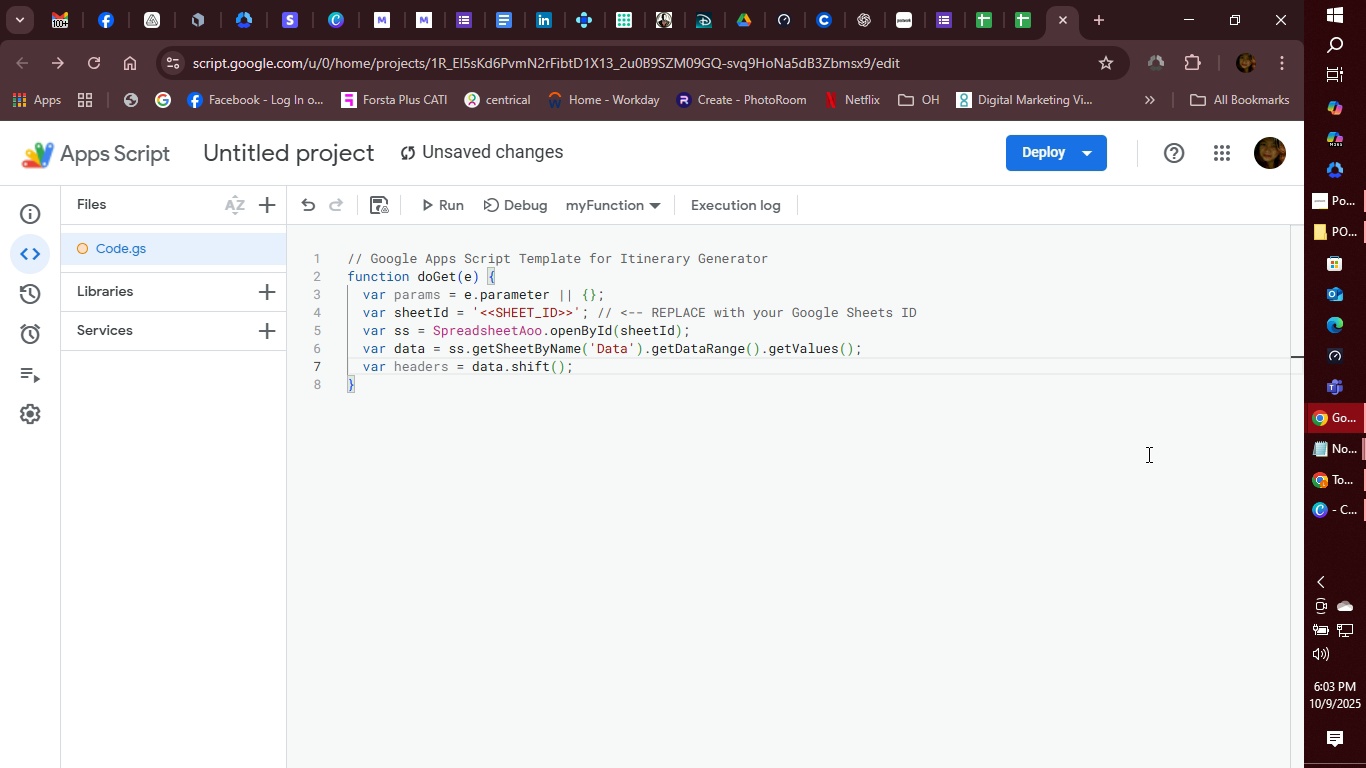 
key(Slash)
 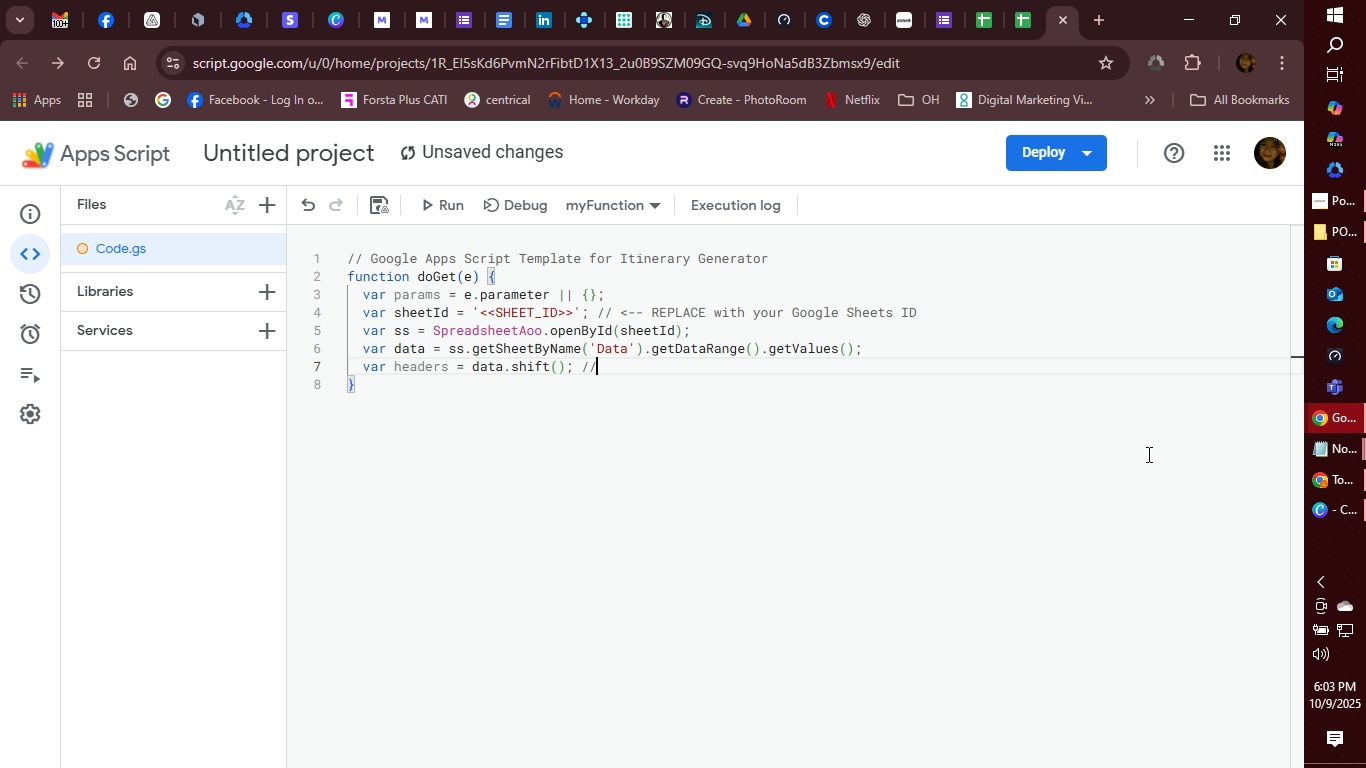 
key(Slash)
 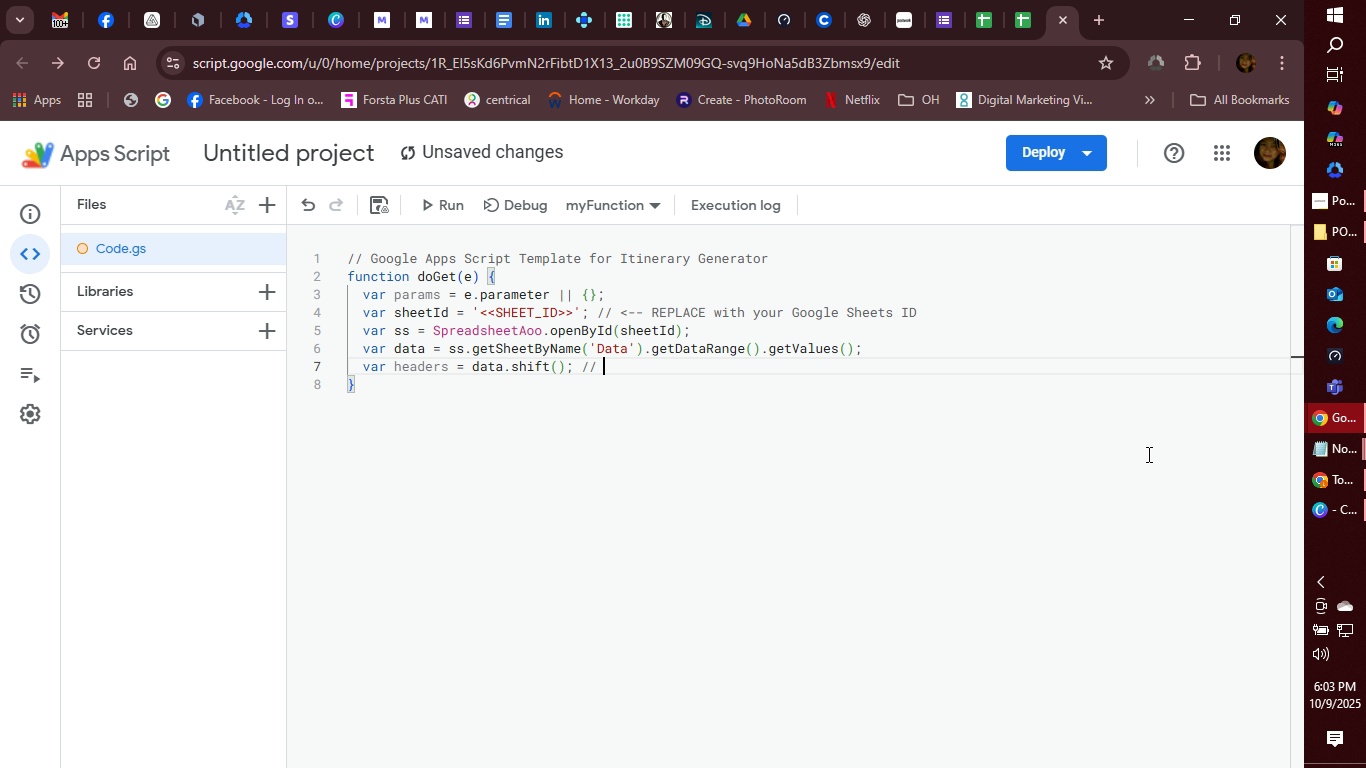 
key(Space)
 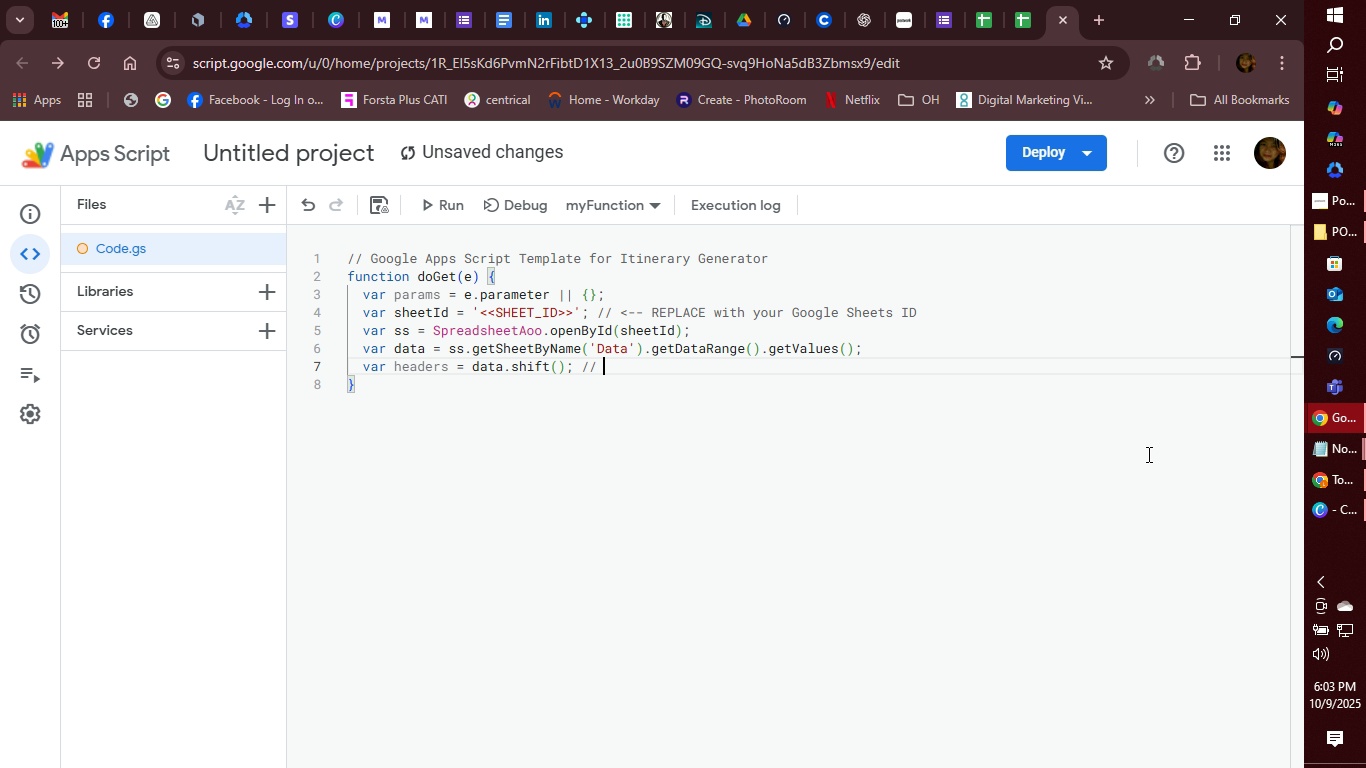 
type(first row)
 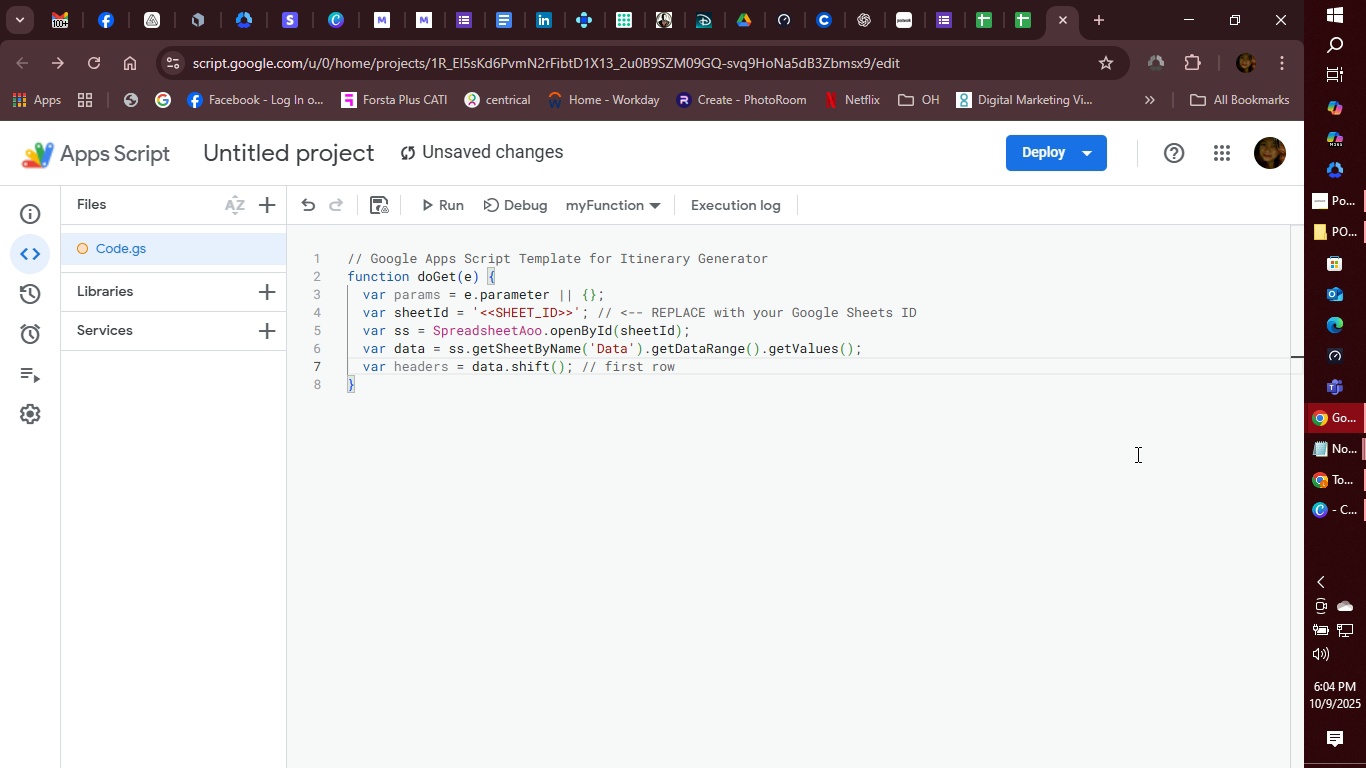 
wait(17.28)
 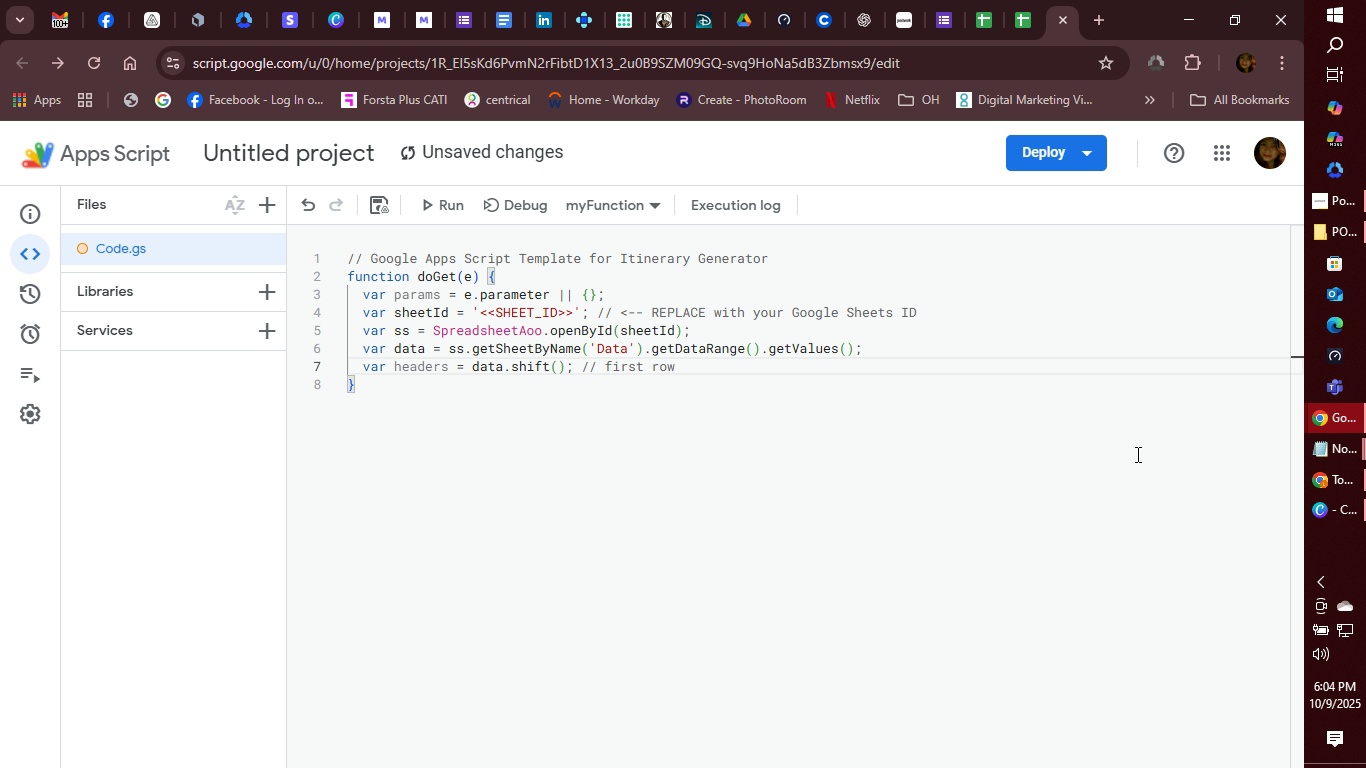 
key(Enter)
 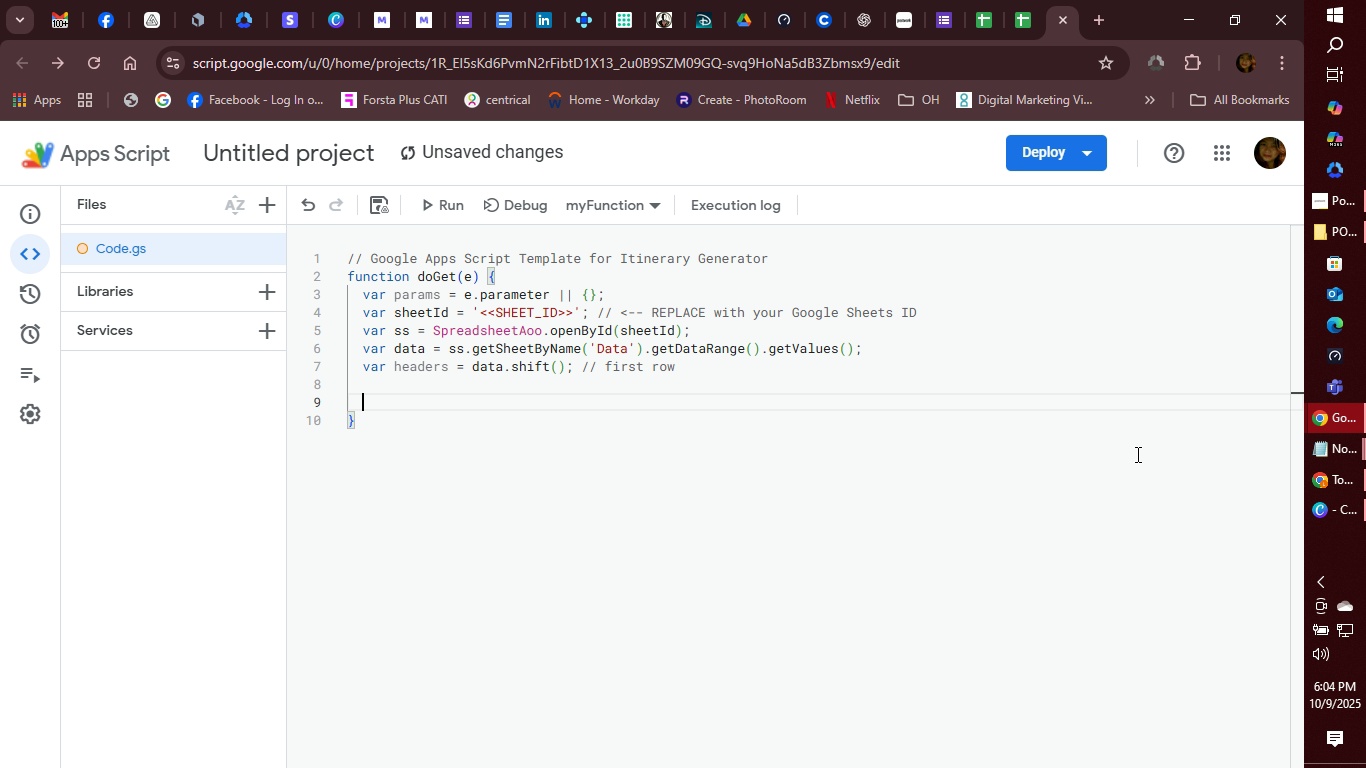 
key(Enter)
 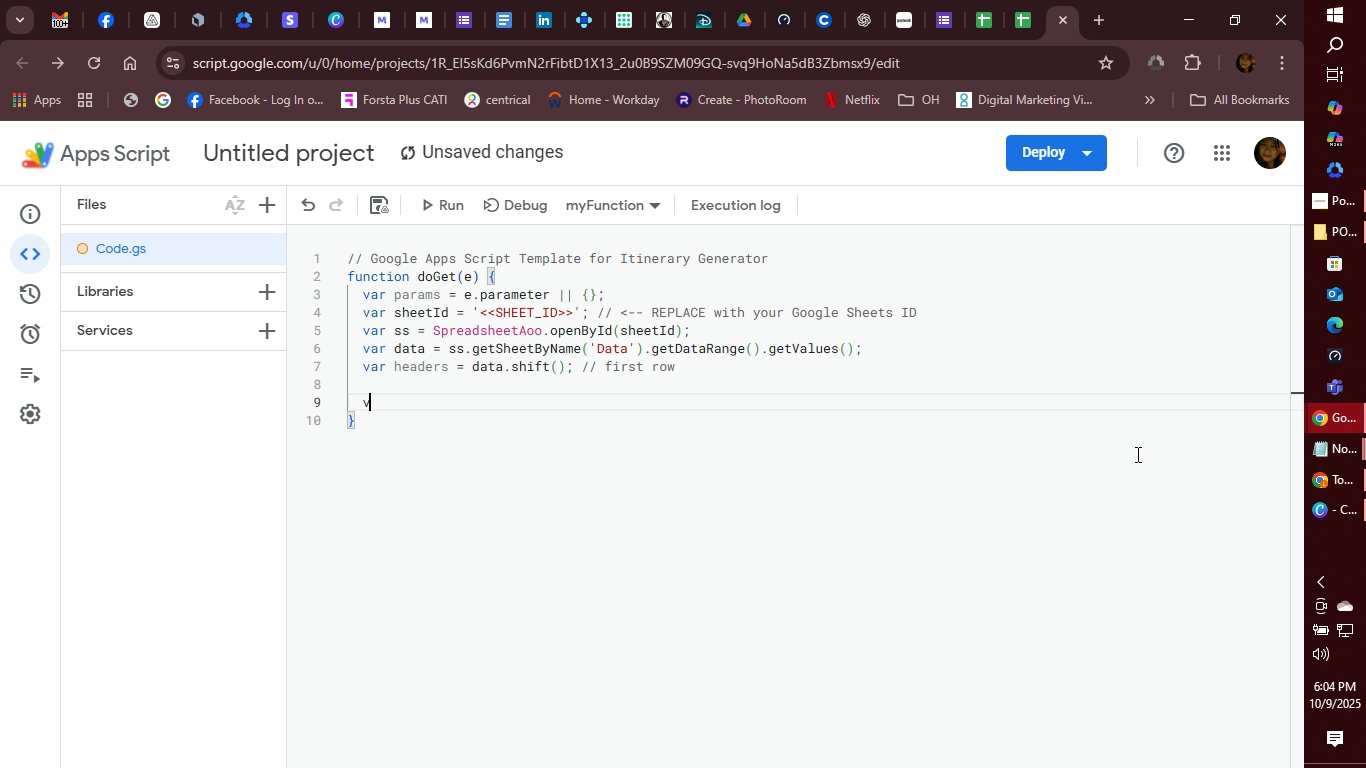 
type(var rows = data.map)
 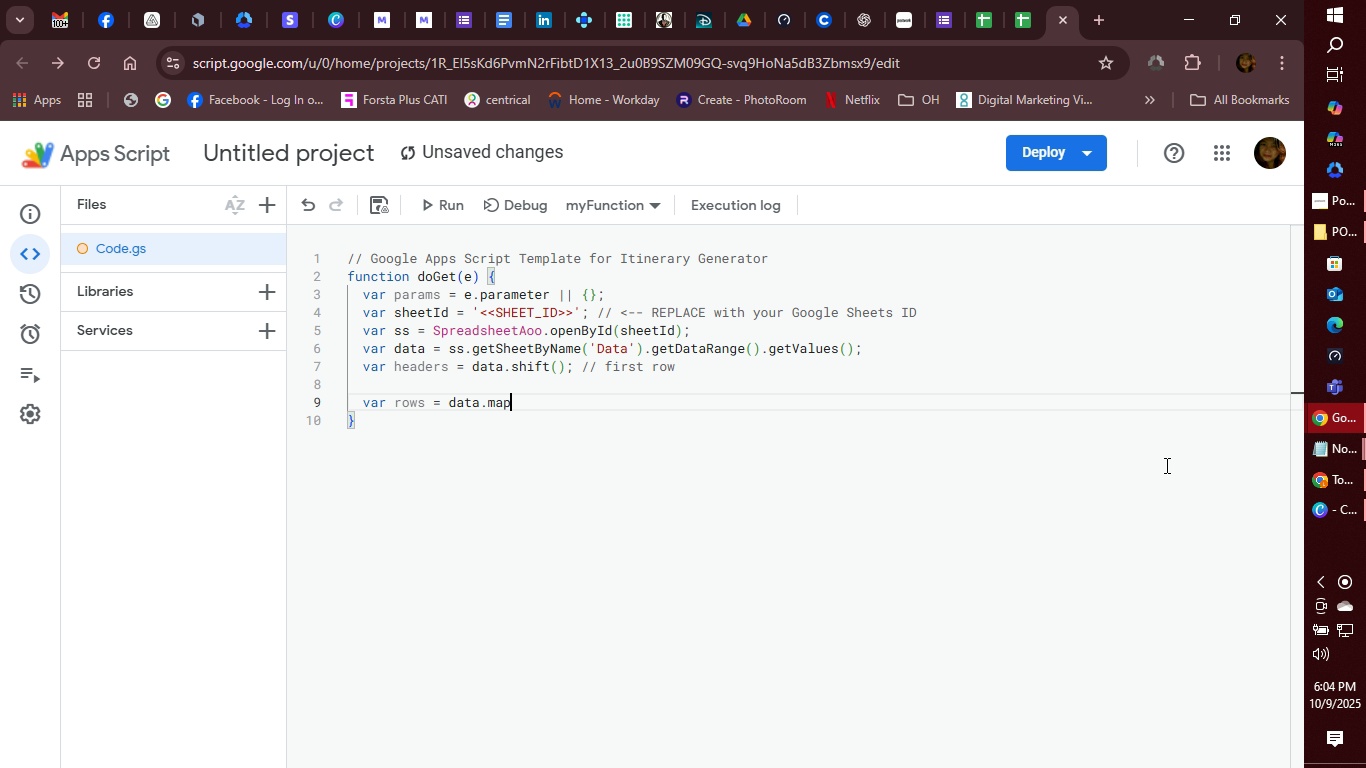 
type((functions)
key(Backspace)
 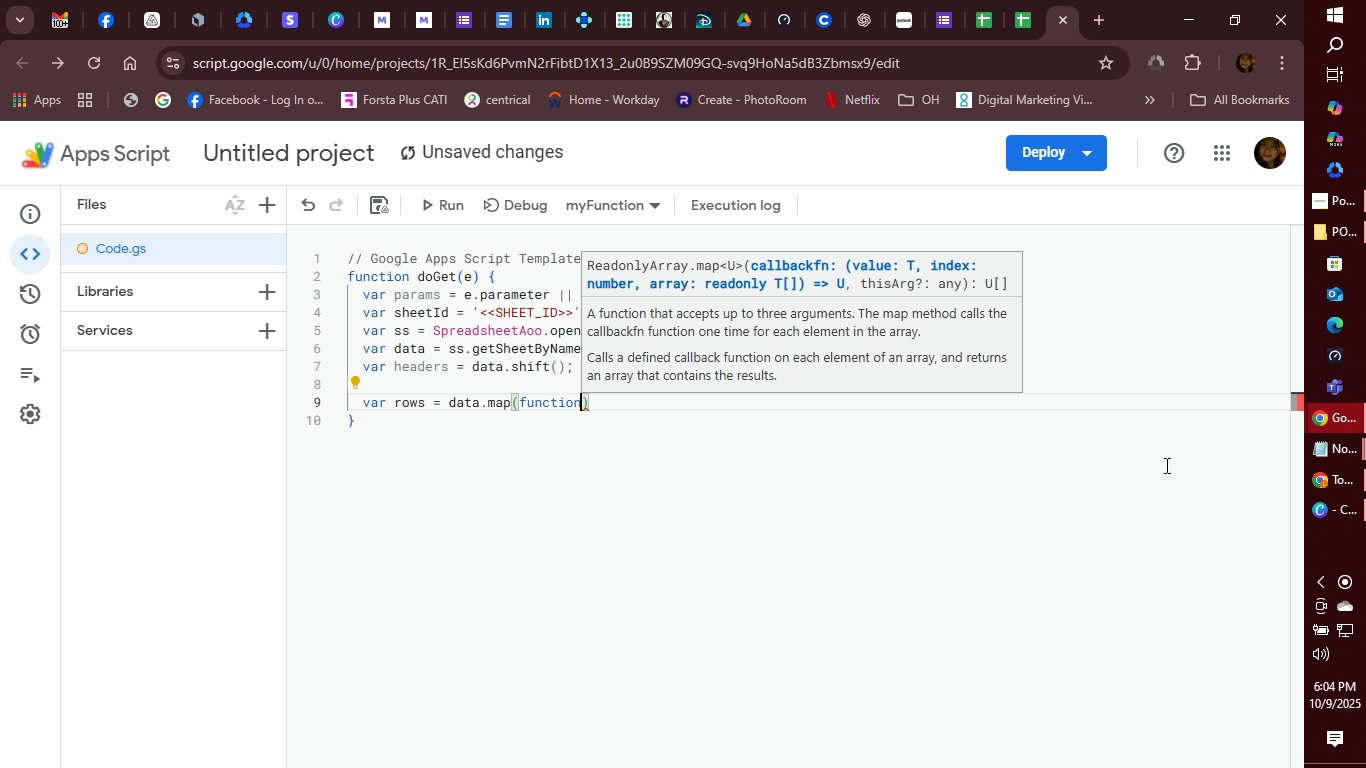 
type((r)
 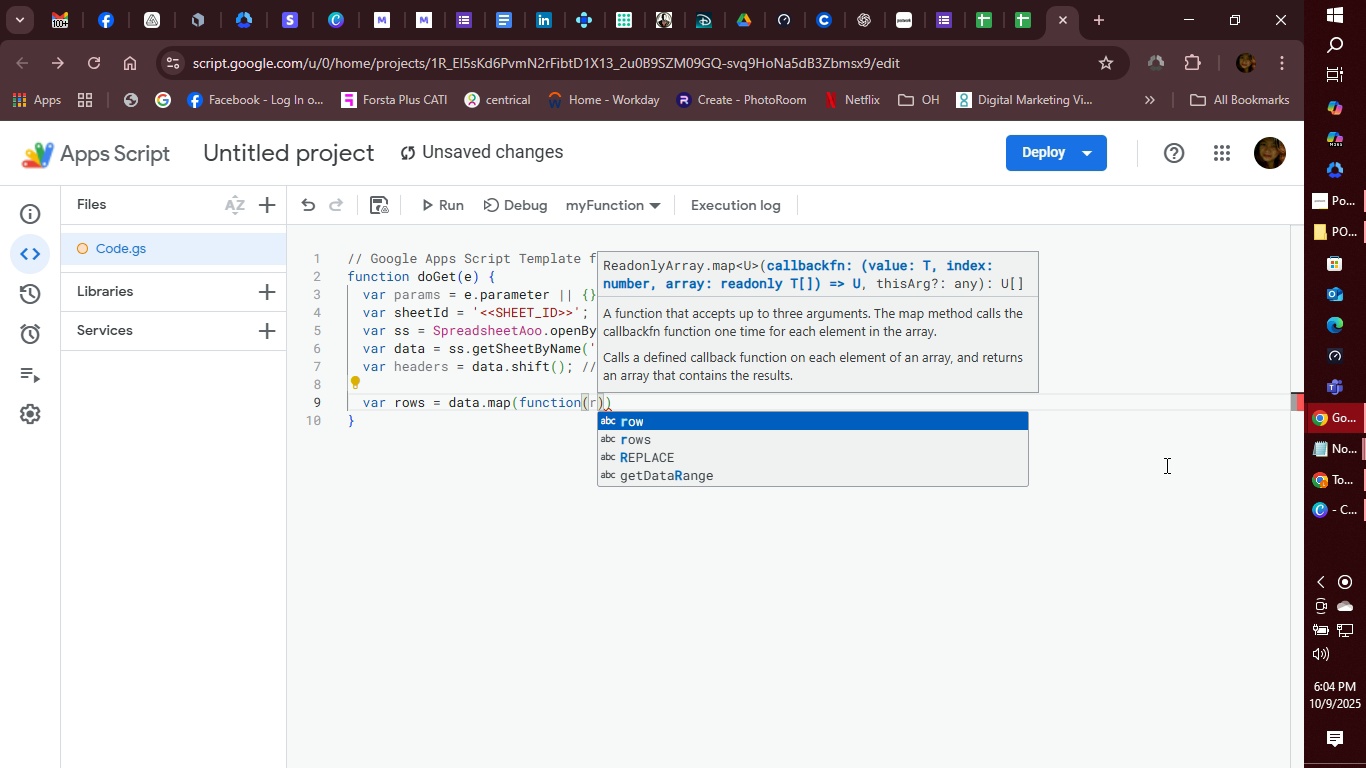 
key(ArrowRight)
 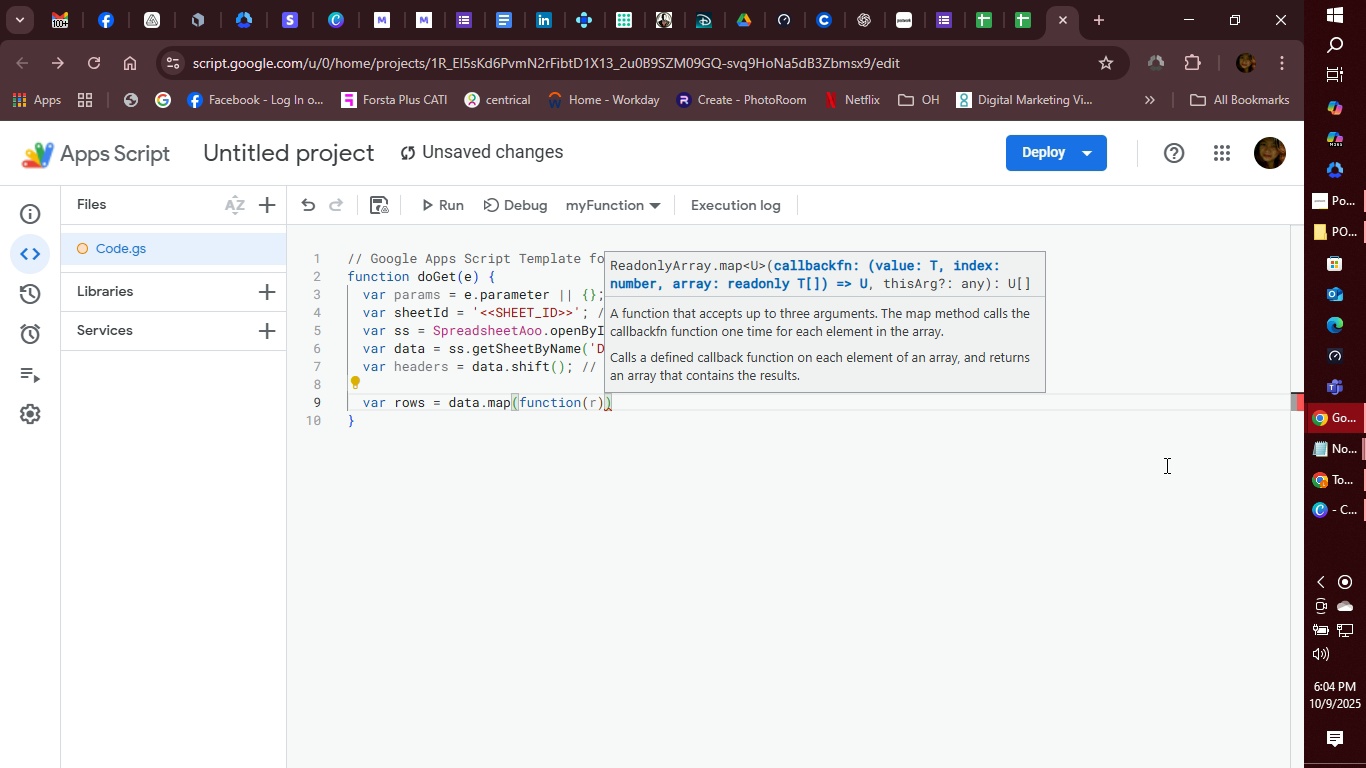 
key(ArrowRight)
 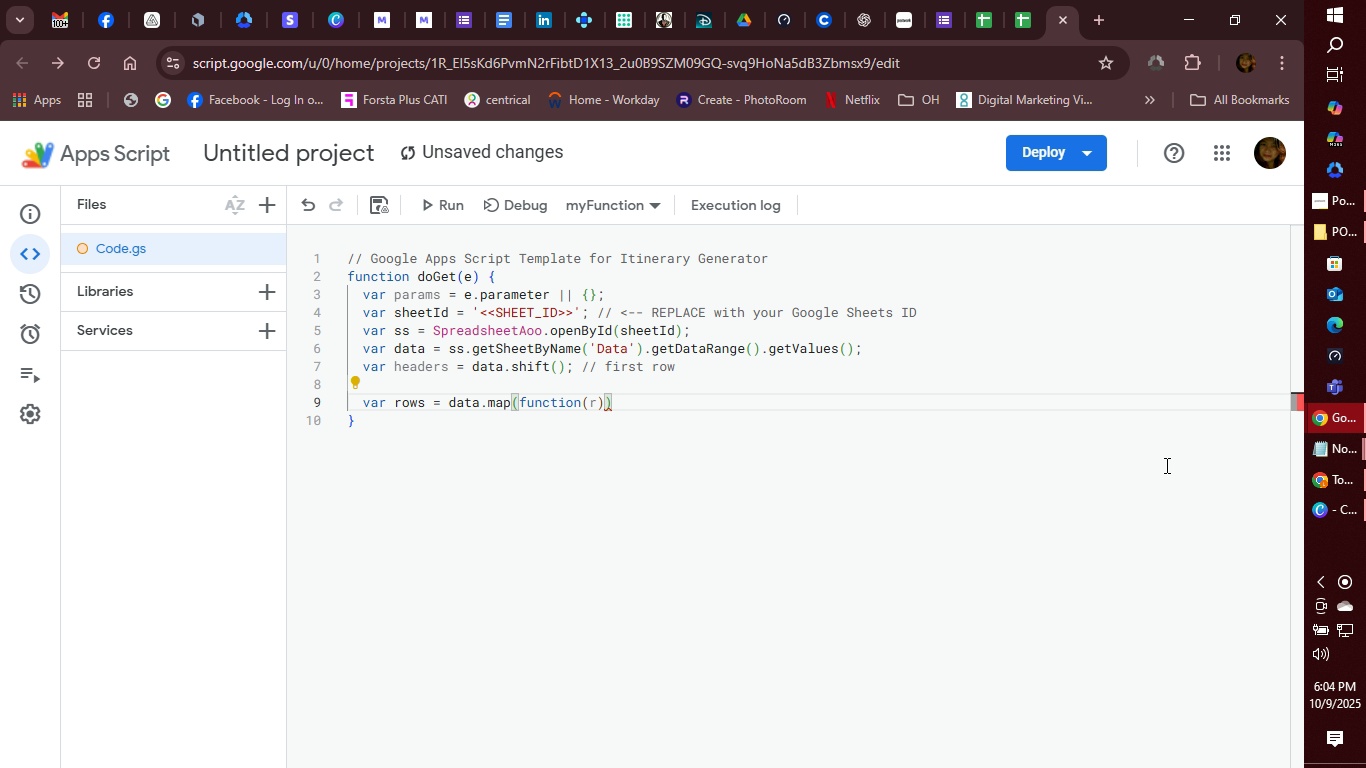 
wait(6.07)
 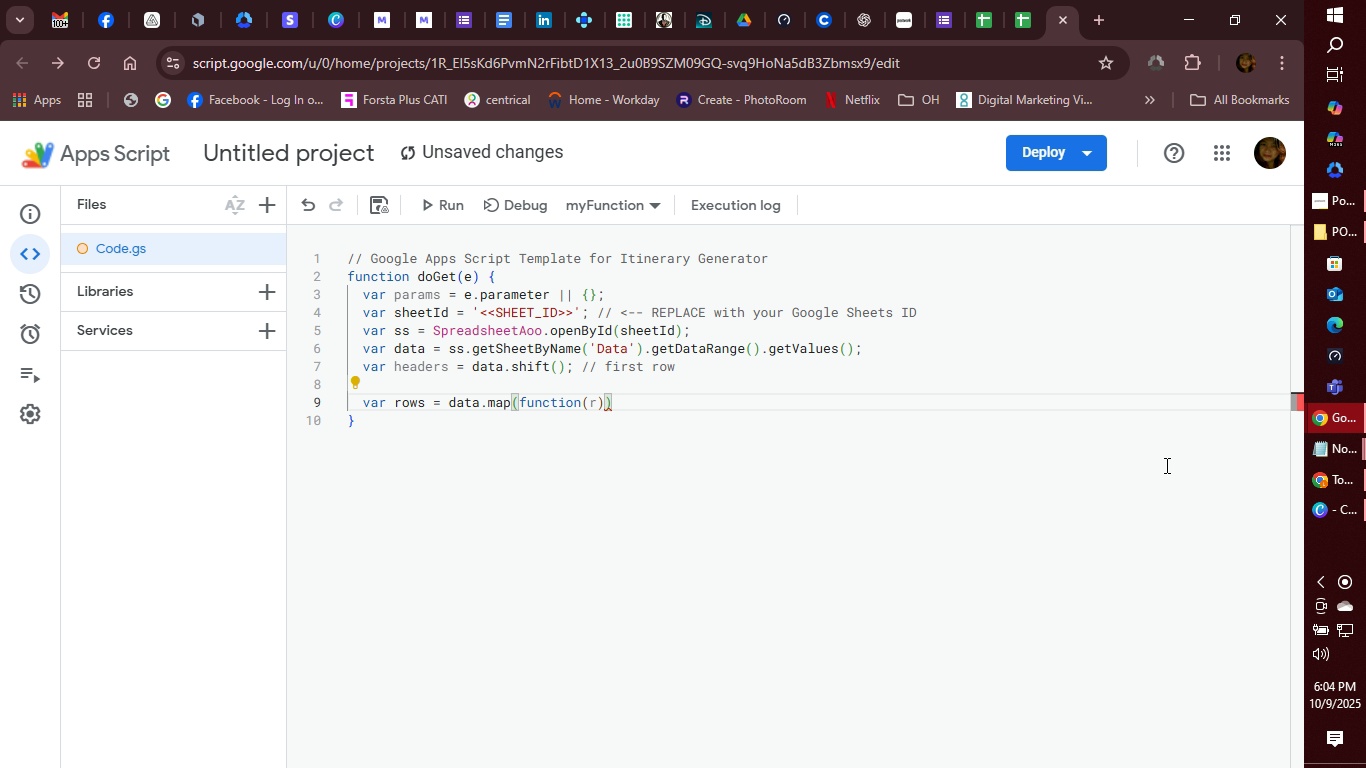 
key(Shift+BracketRight)
 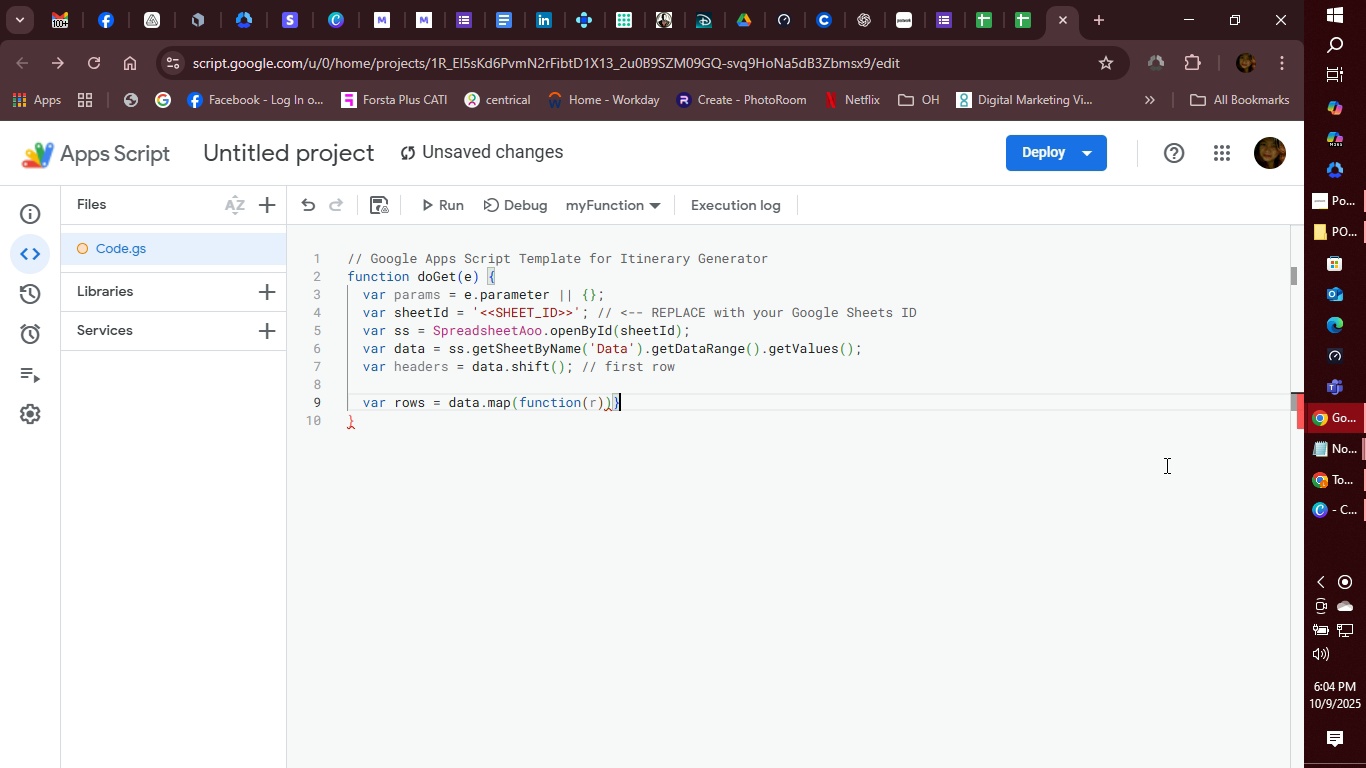 
key(Backspace)
 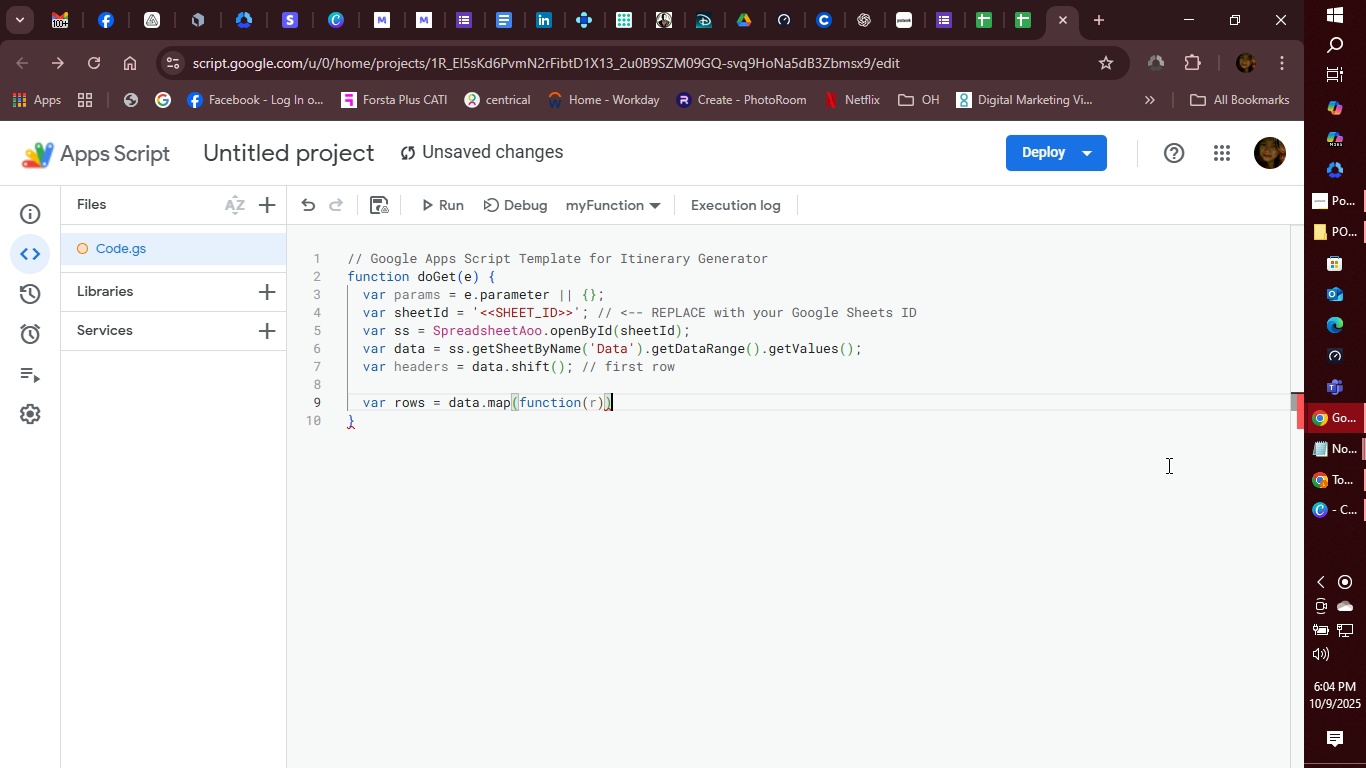 
key(Shift+BracketLeft)
 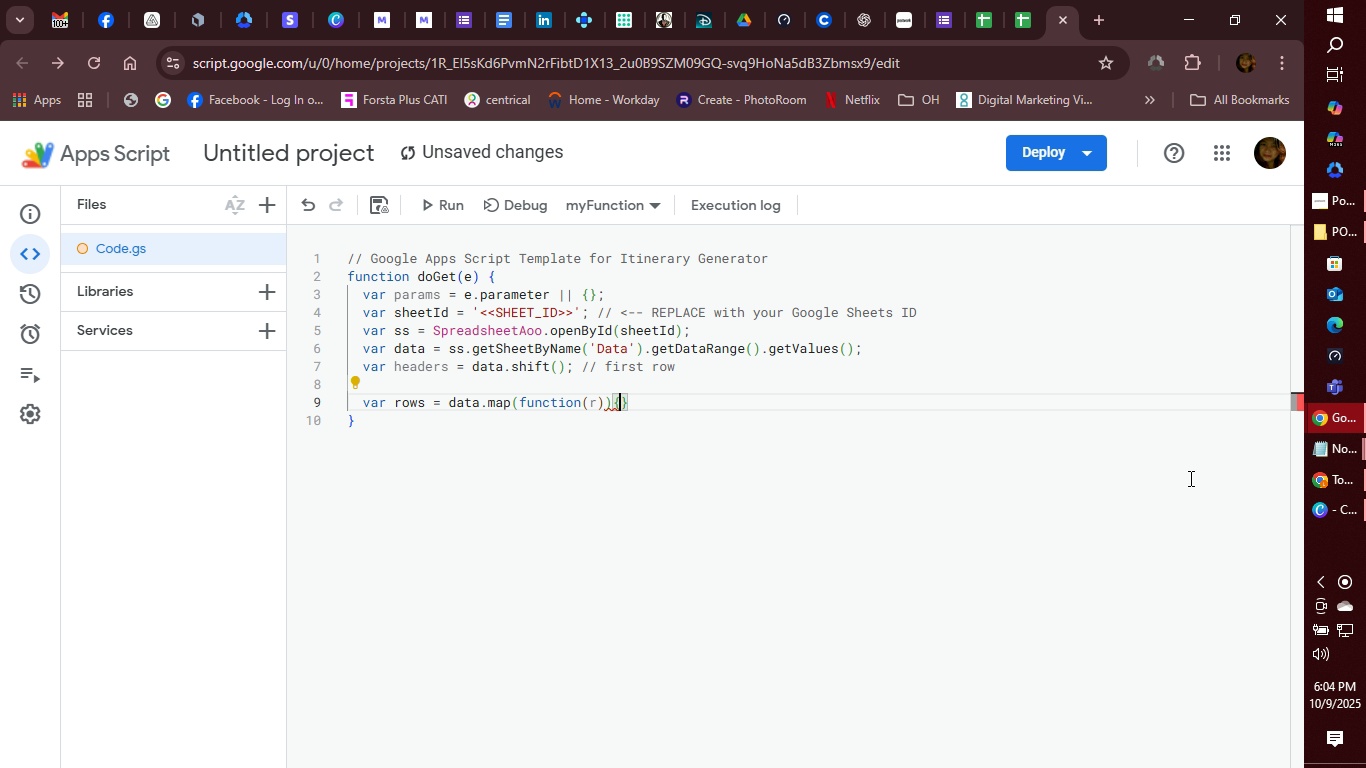 
key(Backspace)
 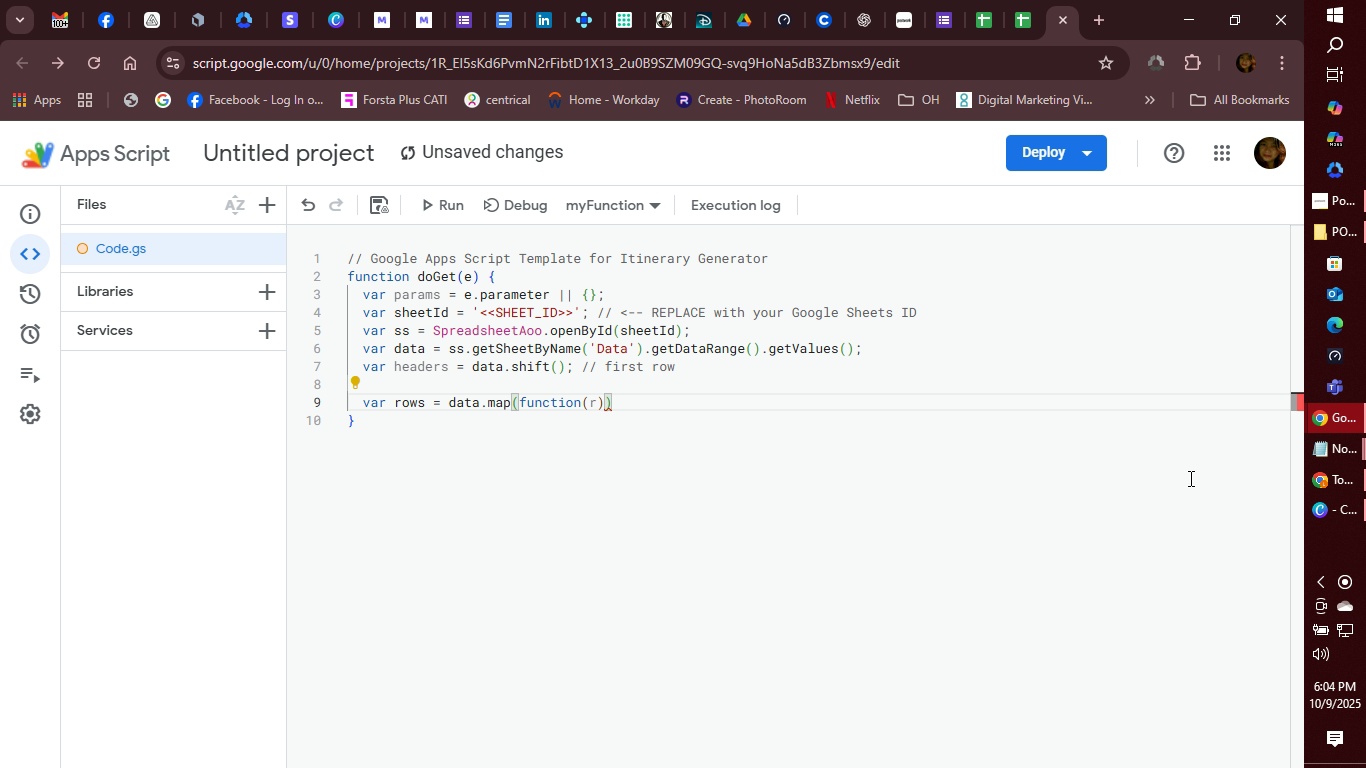 
wait(14.21)
 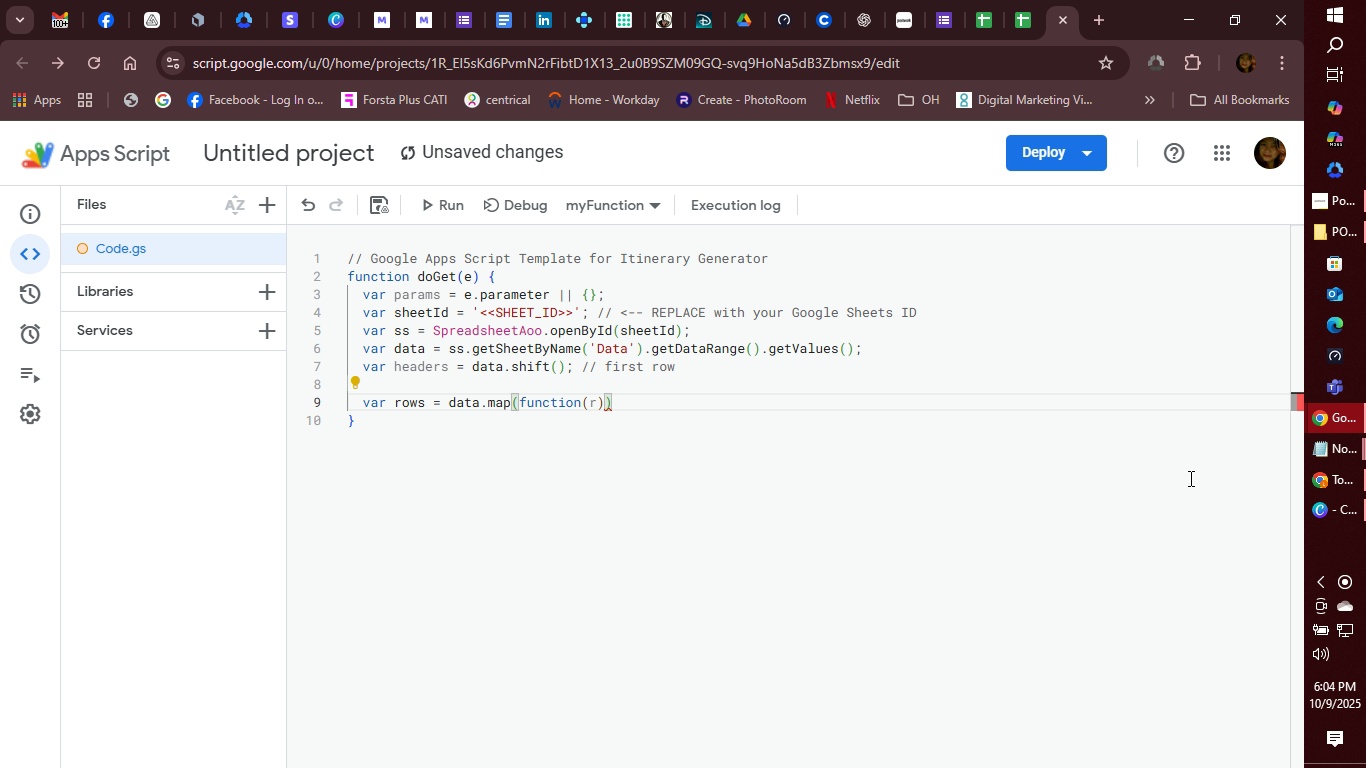 
key(Shift+BracketLeft)
 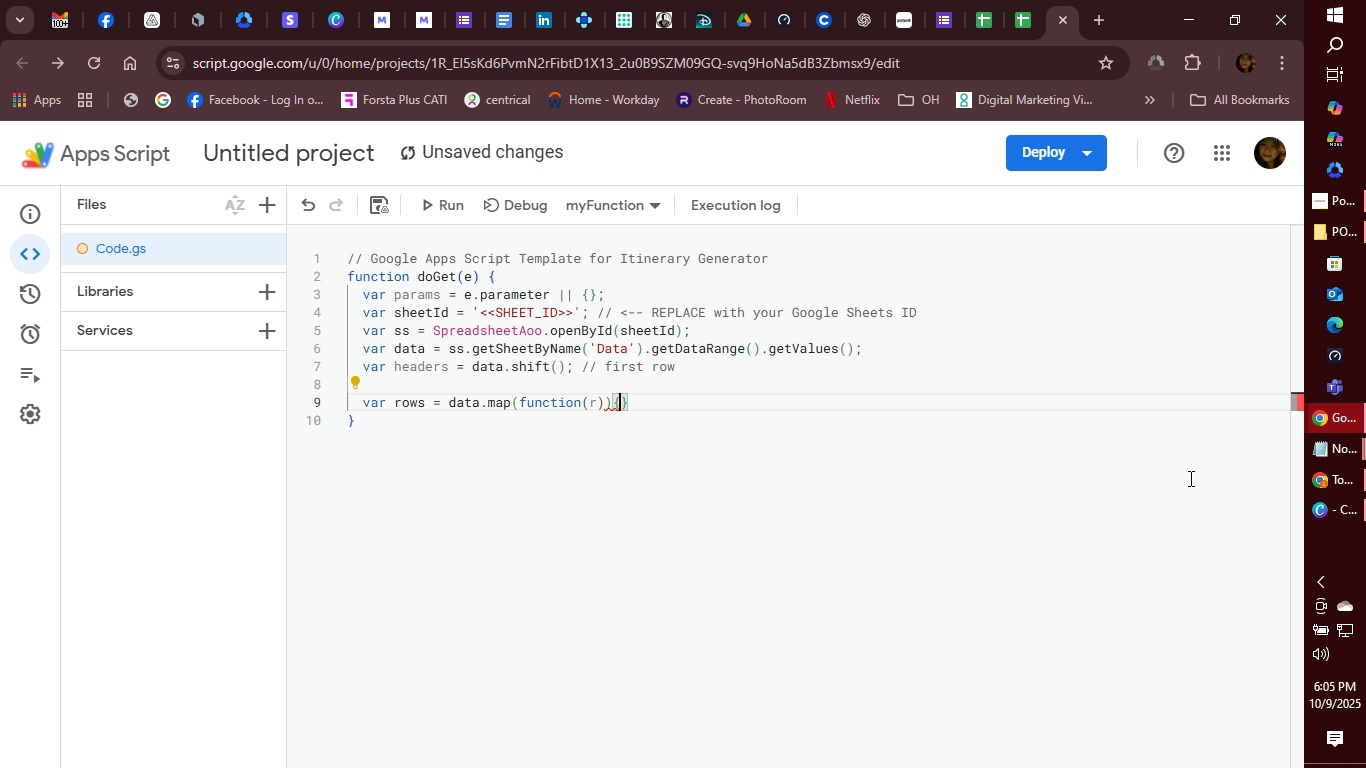 
key(Control+ControlRight)
 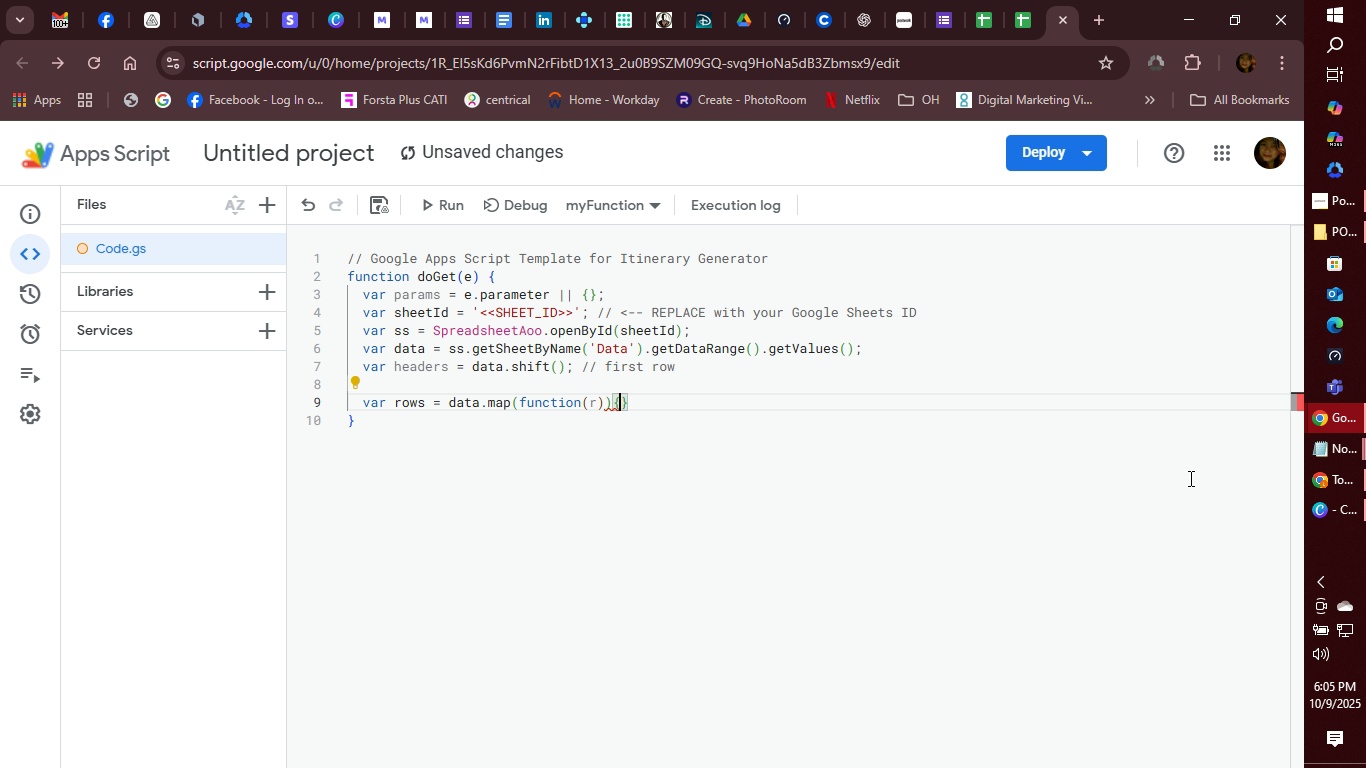 
key(Control+ControlRight)
 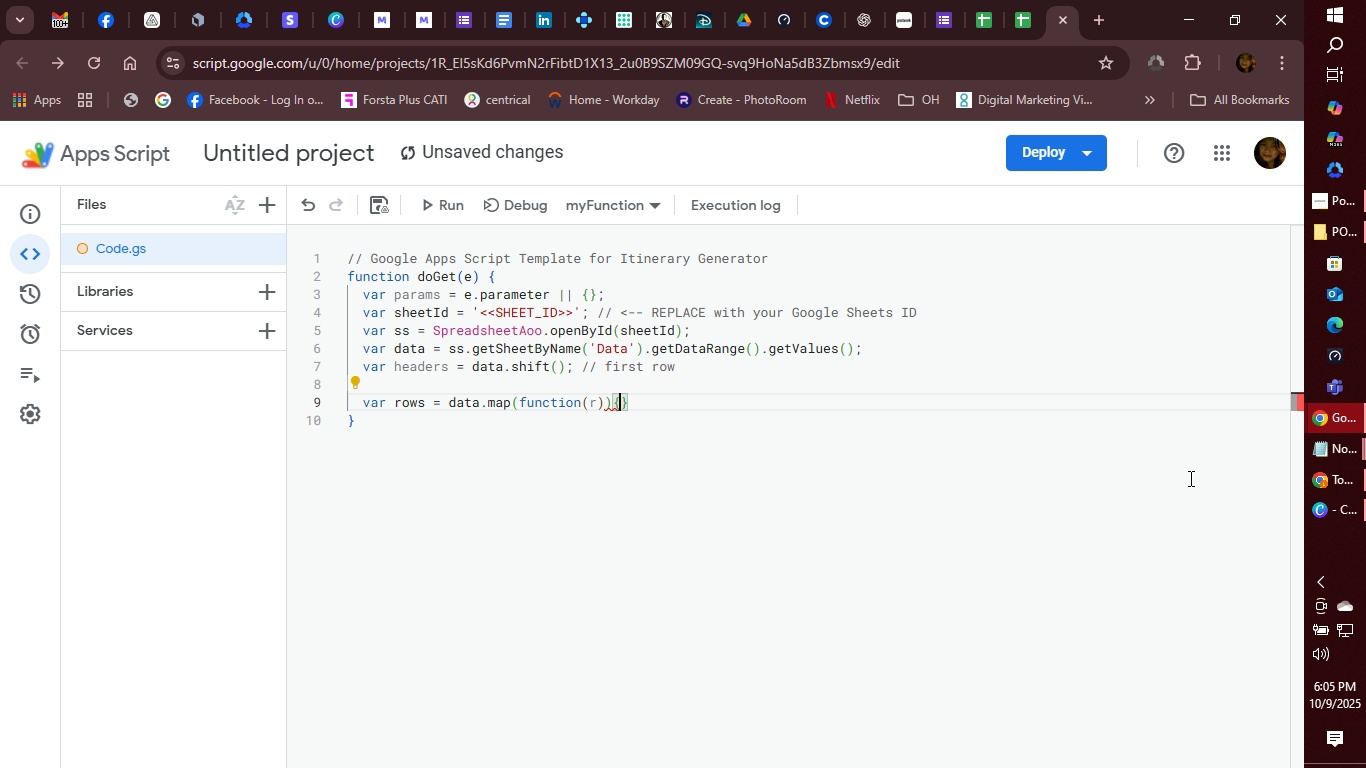 
key(Backspace)
 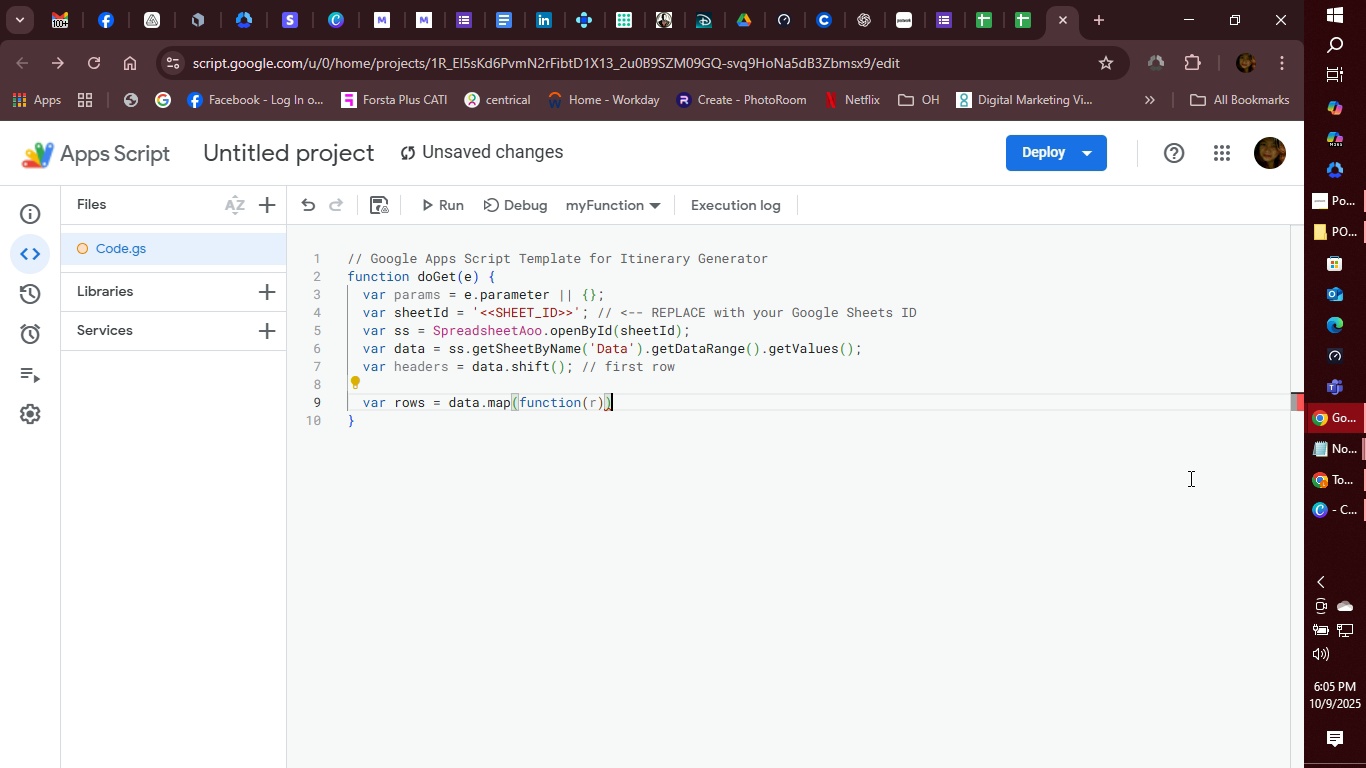 
wait(5.16)
 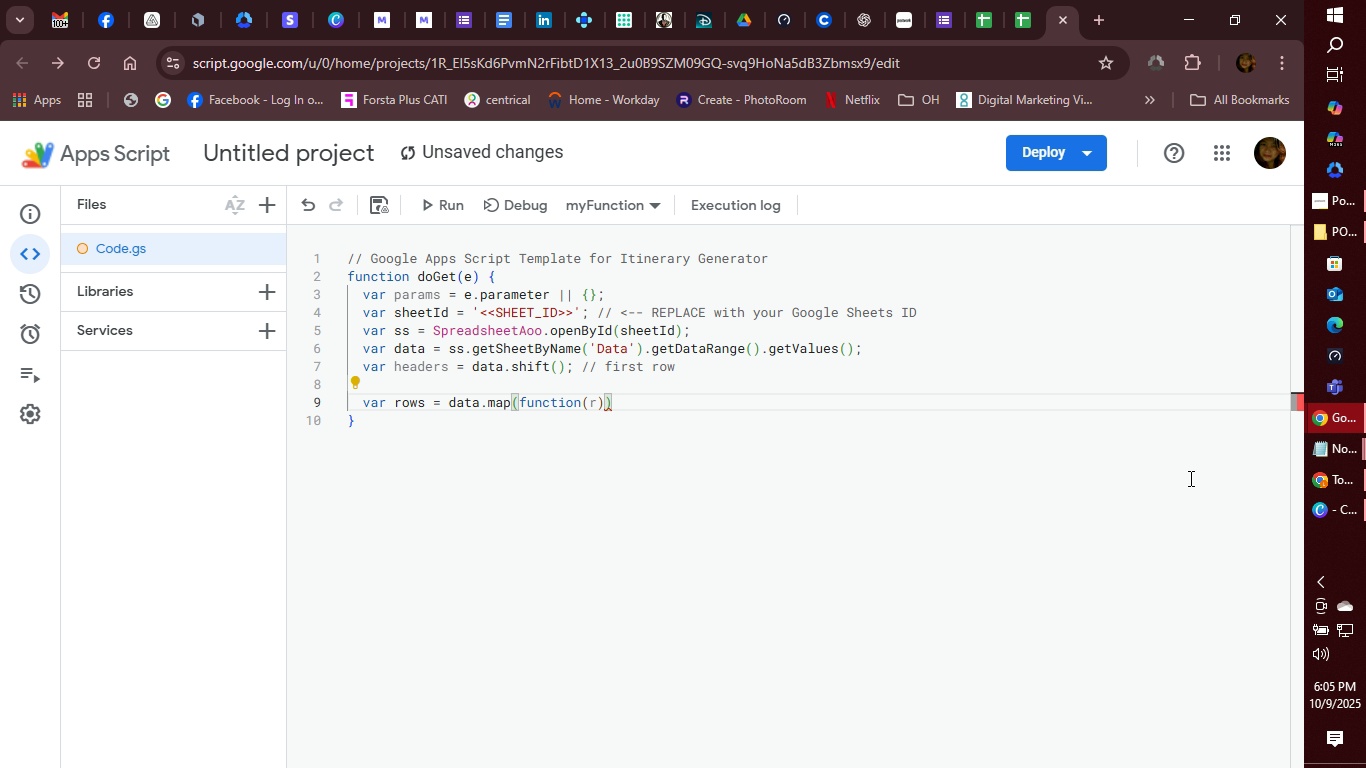 
key(ArrowLeft)
 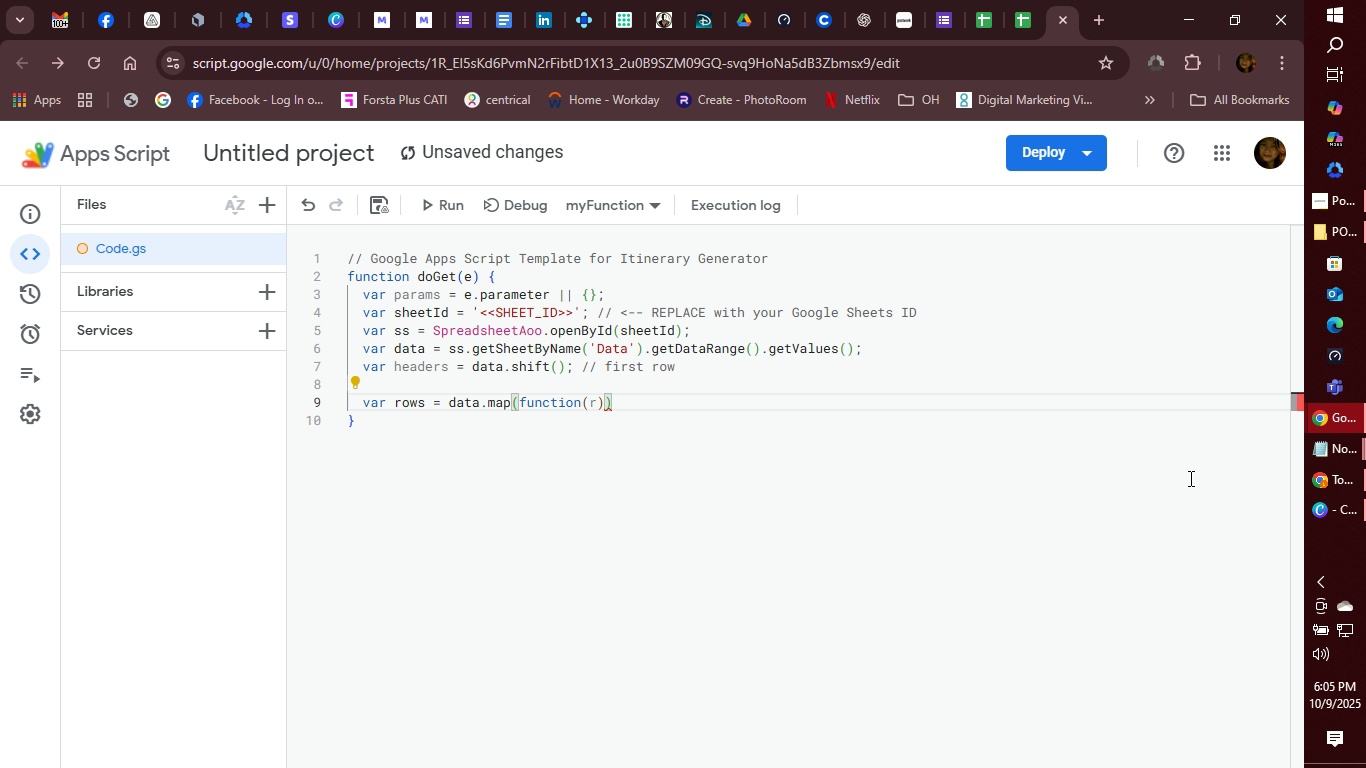 
key(Shift+BracketRight)
 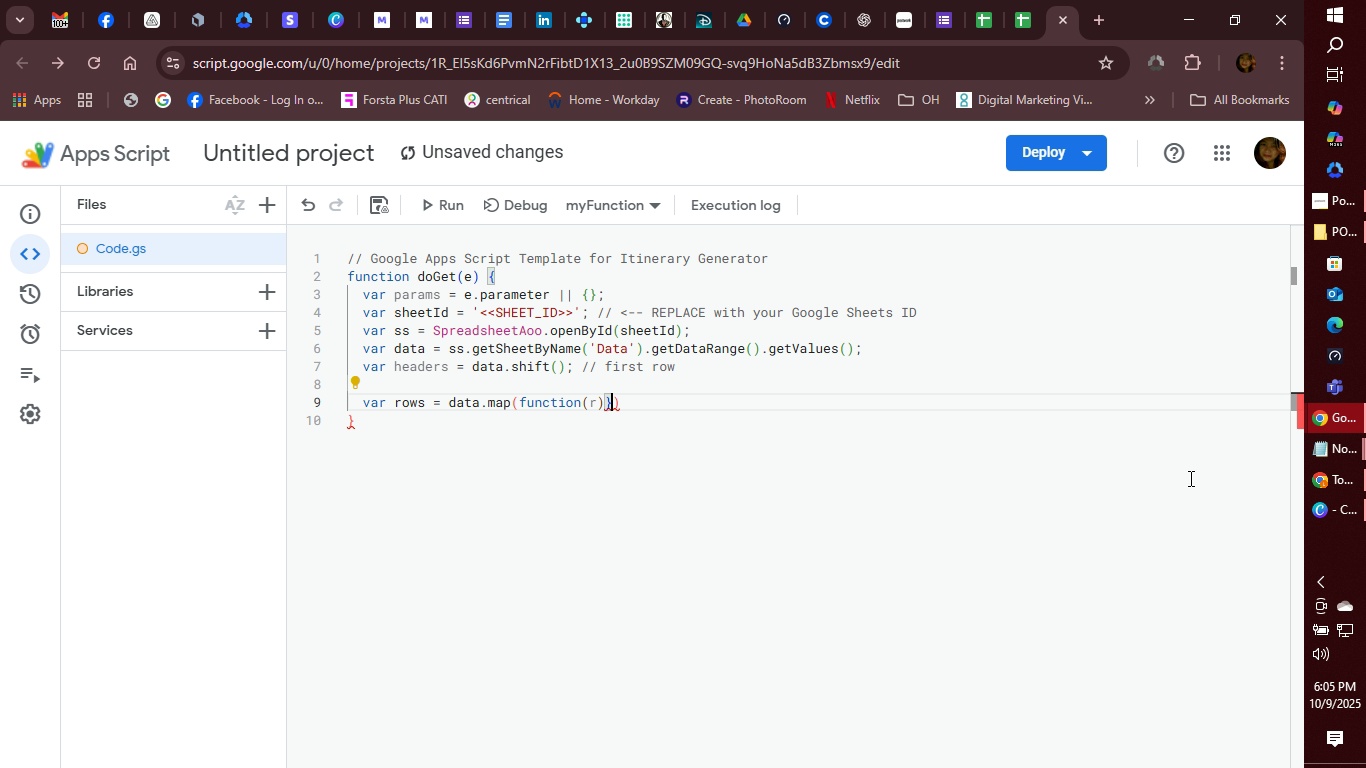 
key(Backspace)
 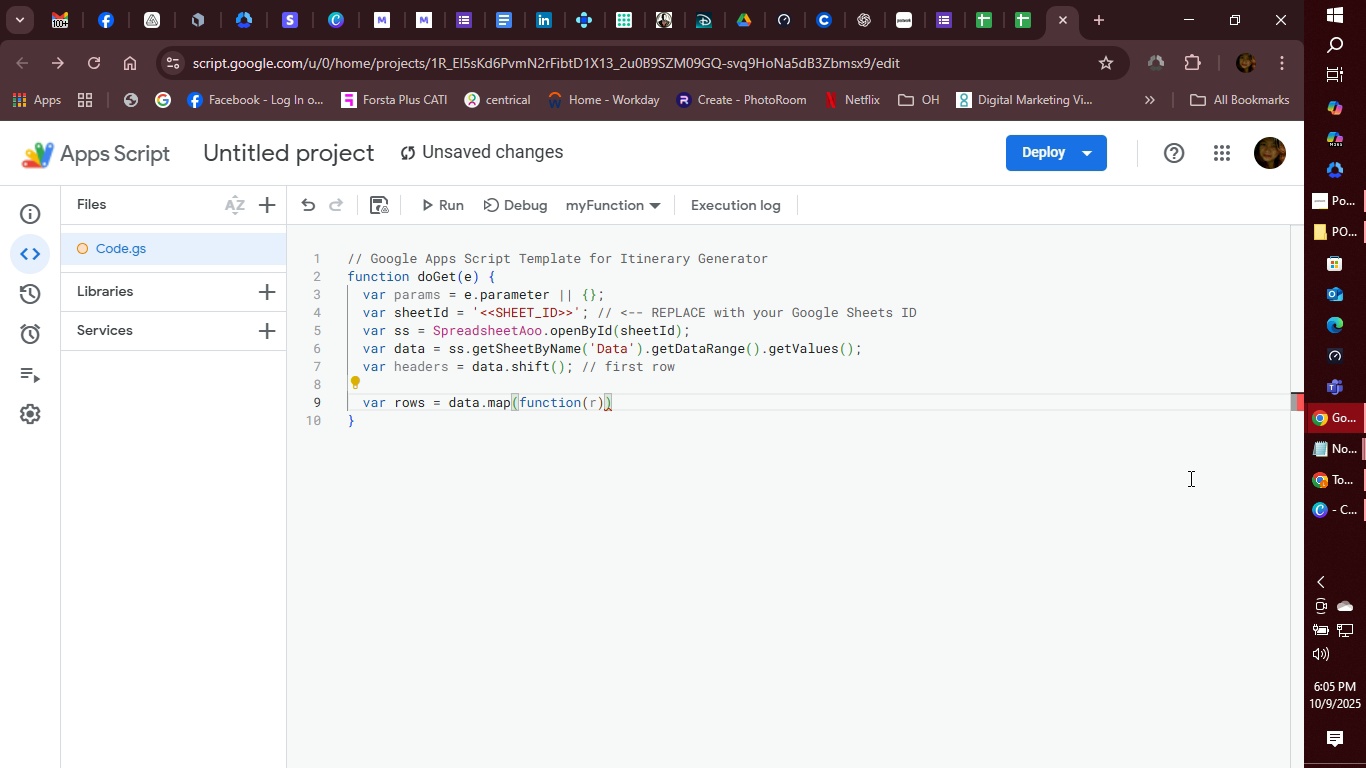 
key(Shift+BracketLeft)
 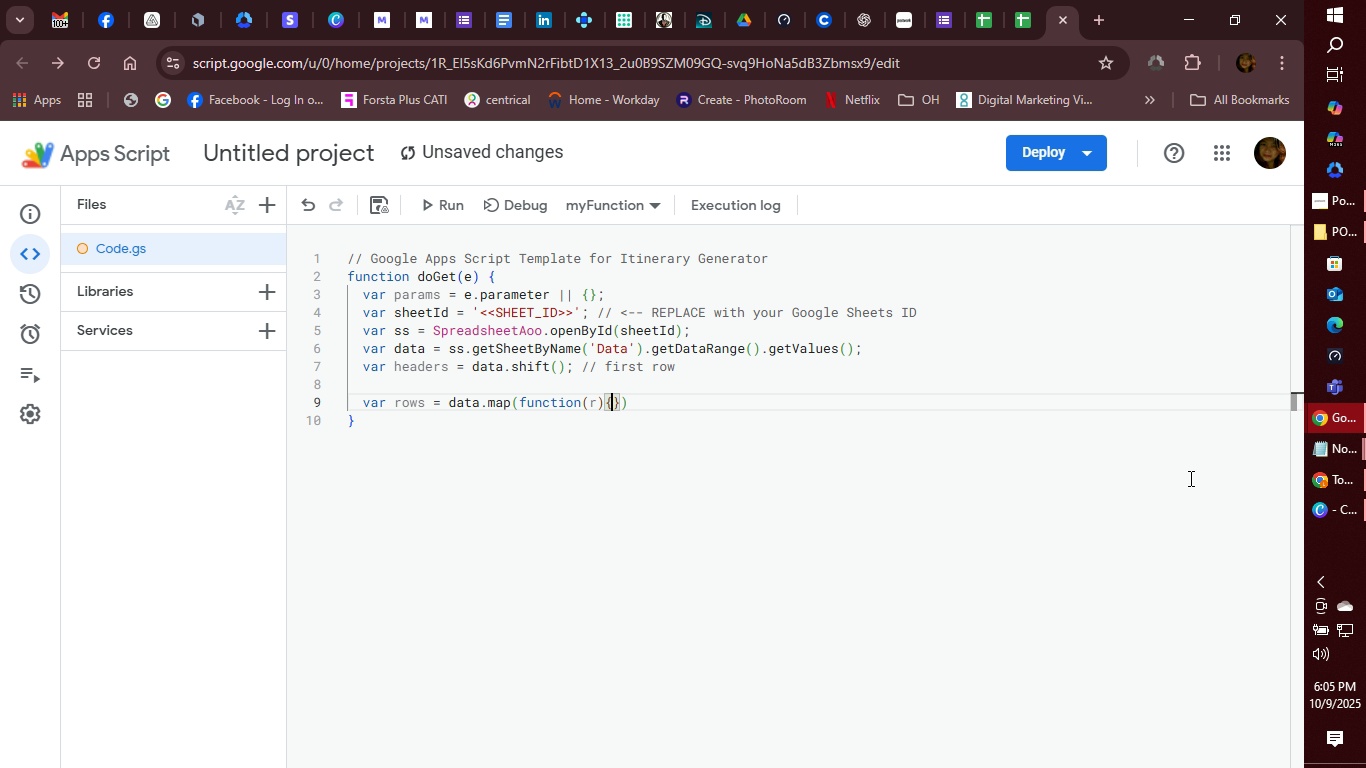 
wait(6.6)
 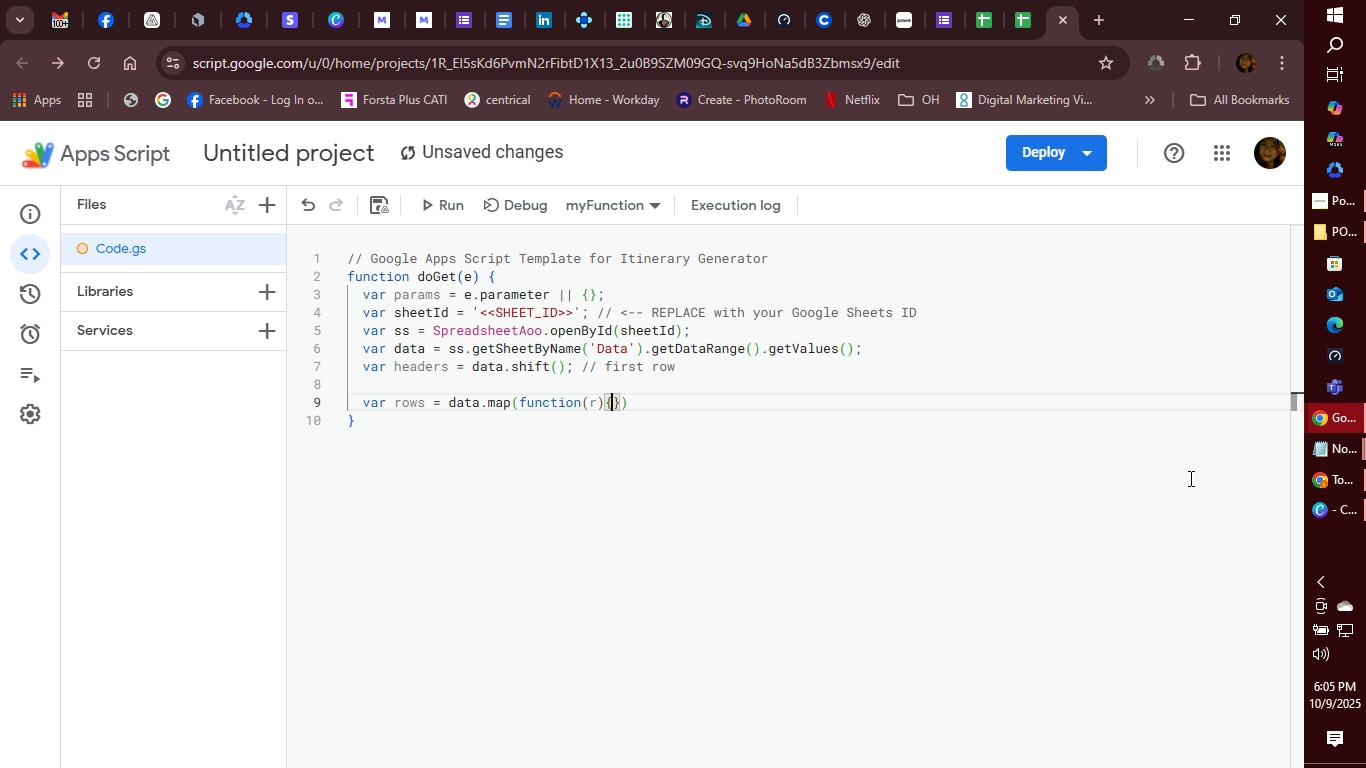 
key(Enter)
 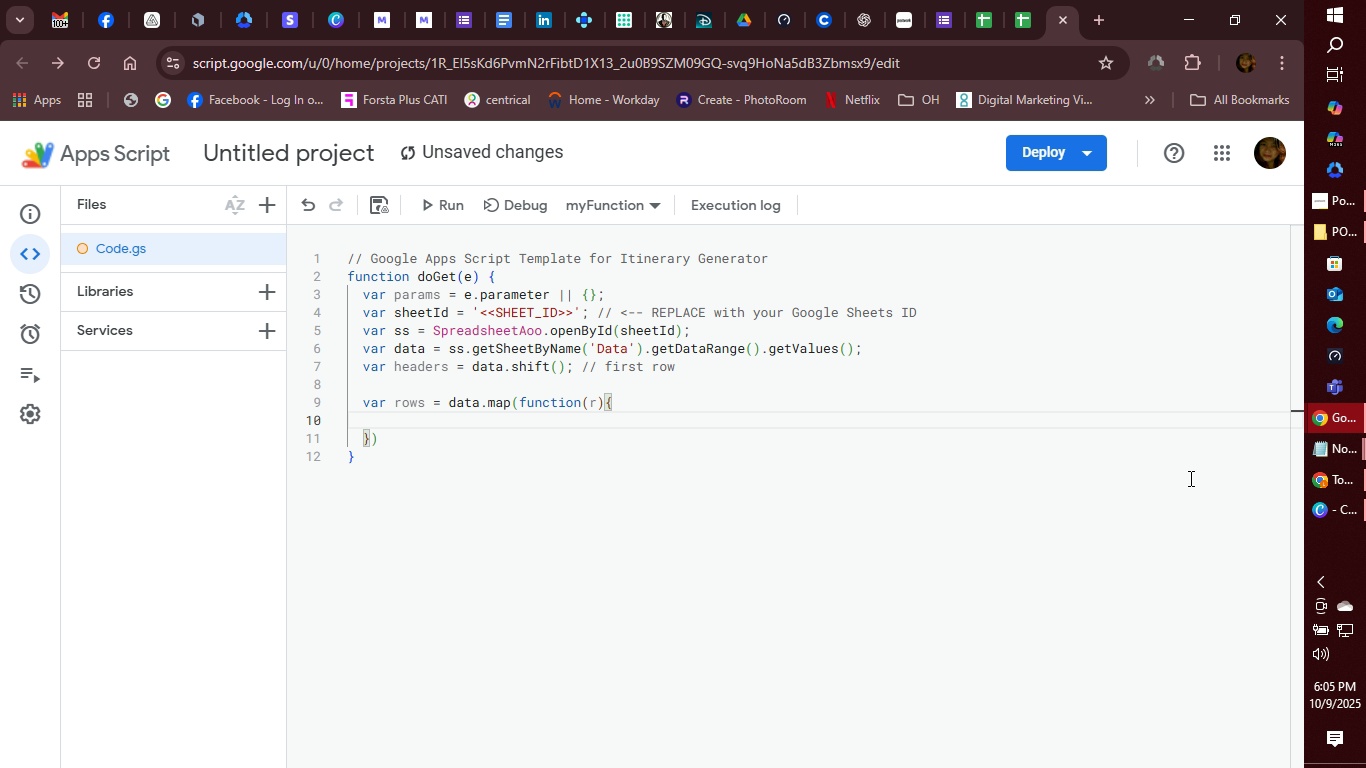 
wait(7.44)
 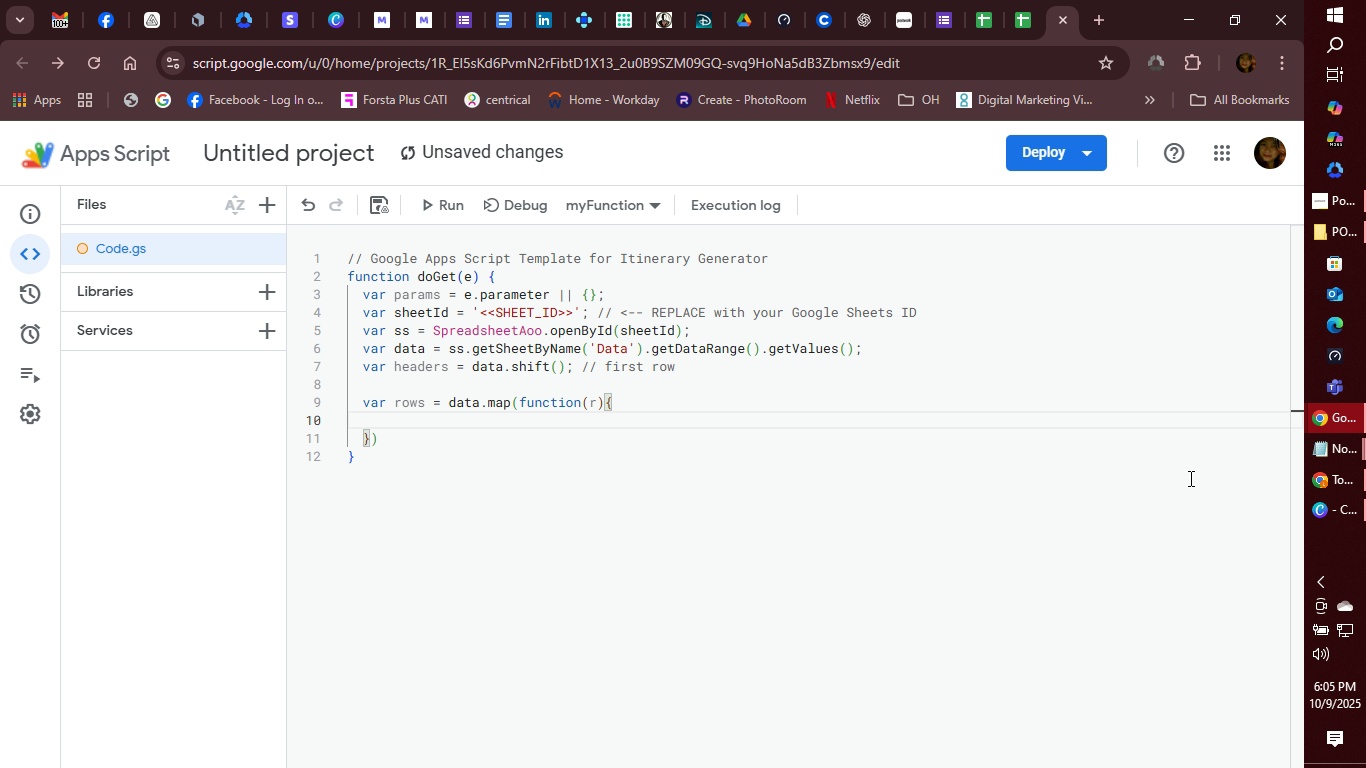 
type(var )
 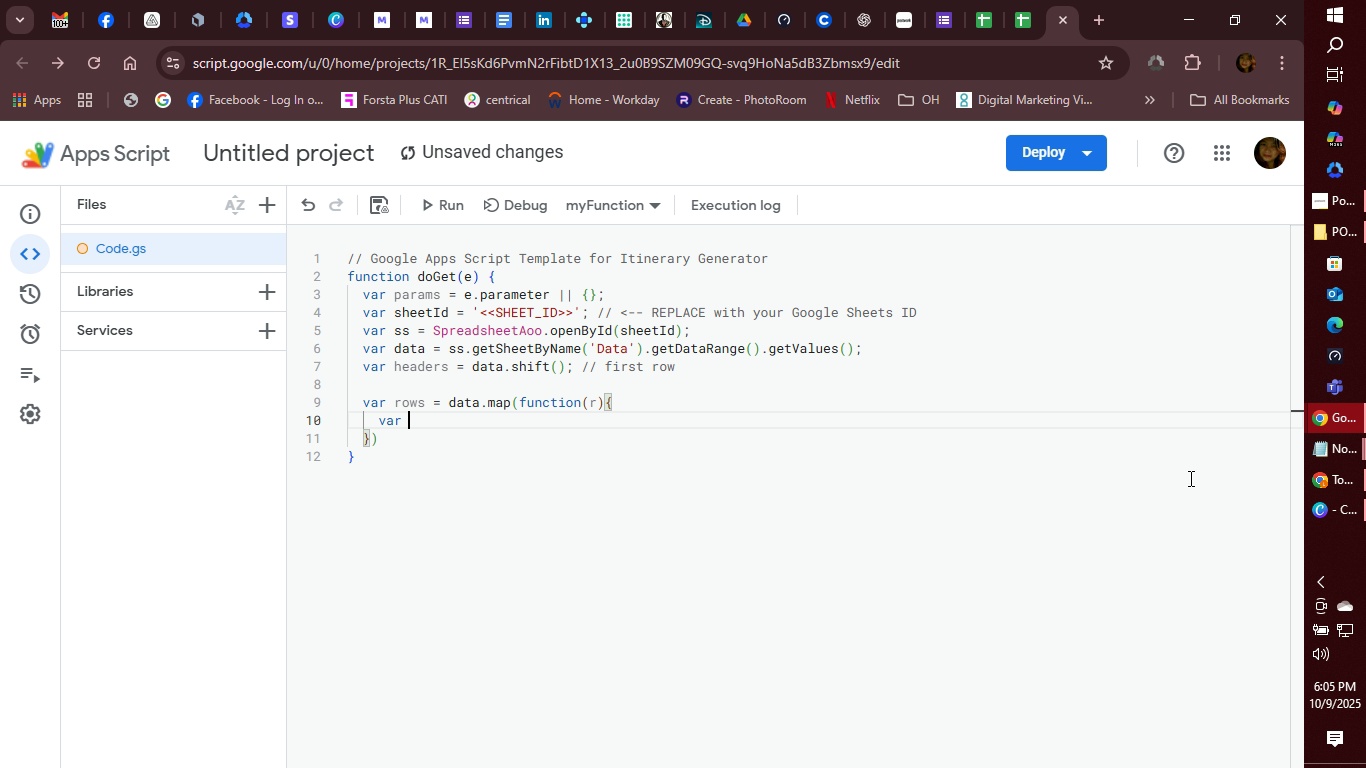 
type(obj - )
key(Backspace)
key(Backspace)
type(= )
 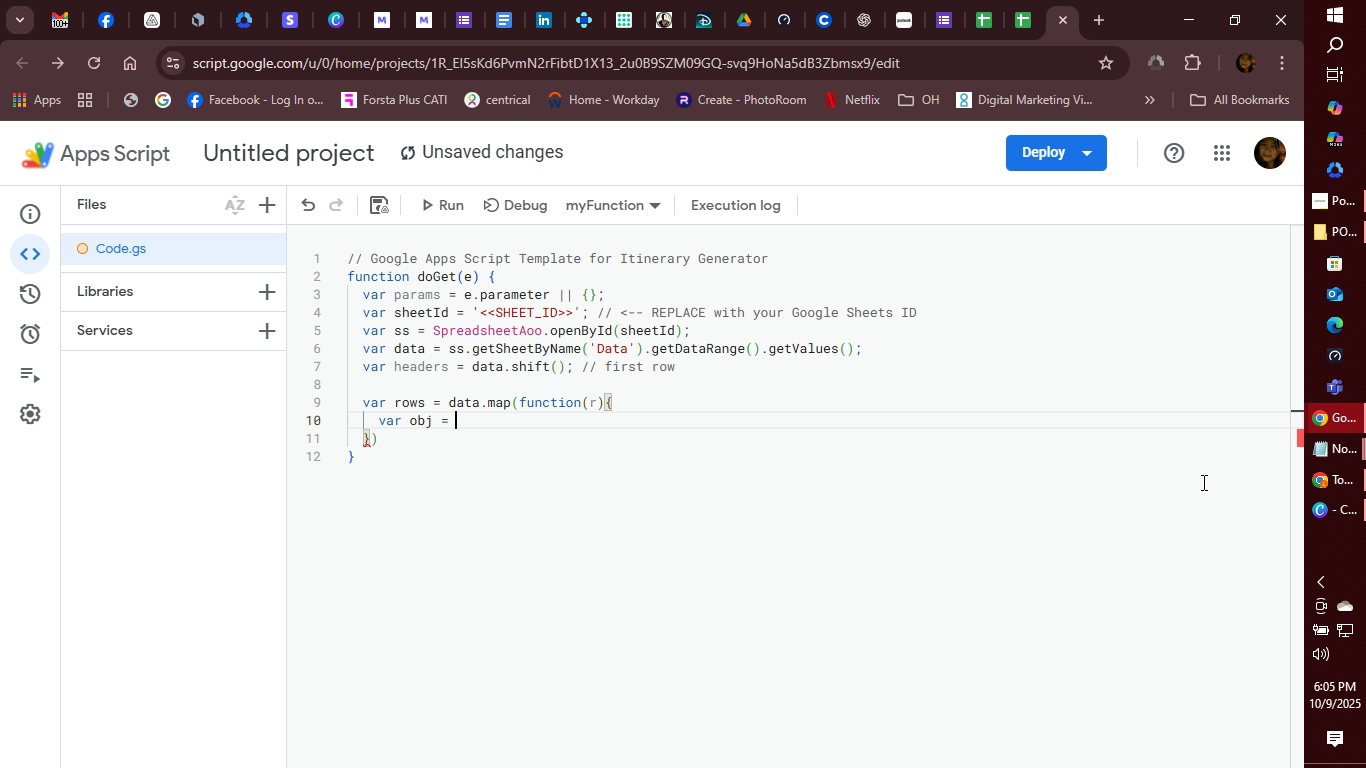 
key(Shift+BracketRight)
 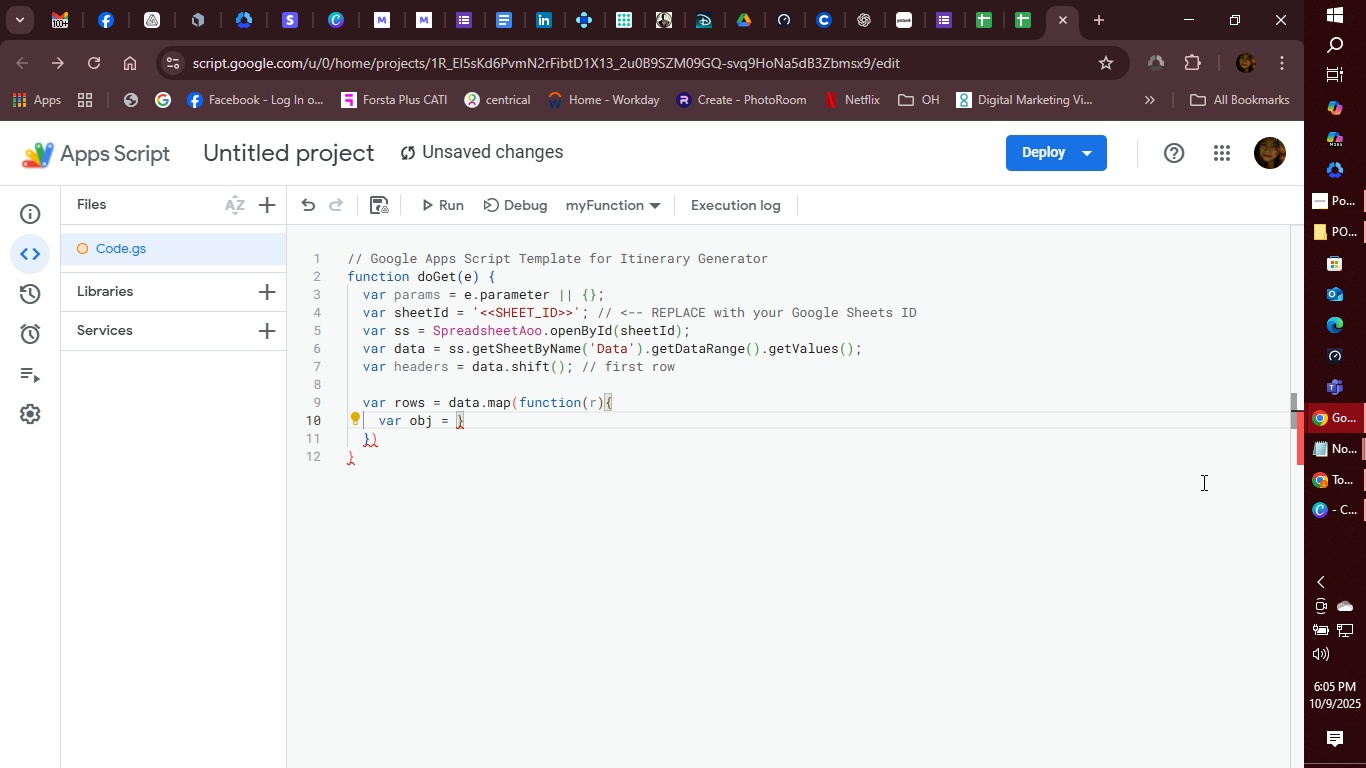 
key(Backspace)
 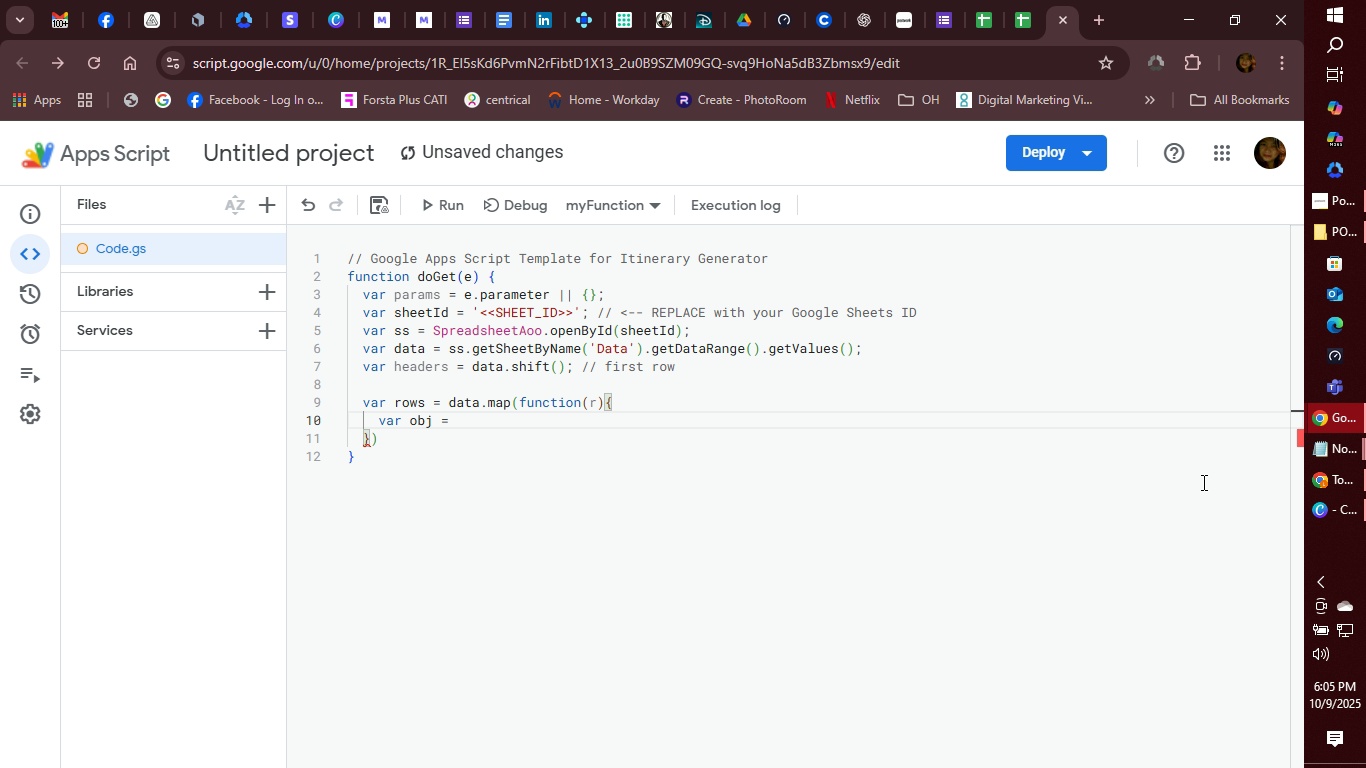 
key(Shift+BracketLeft)
 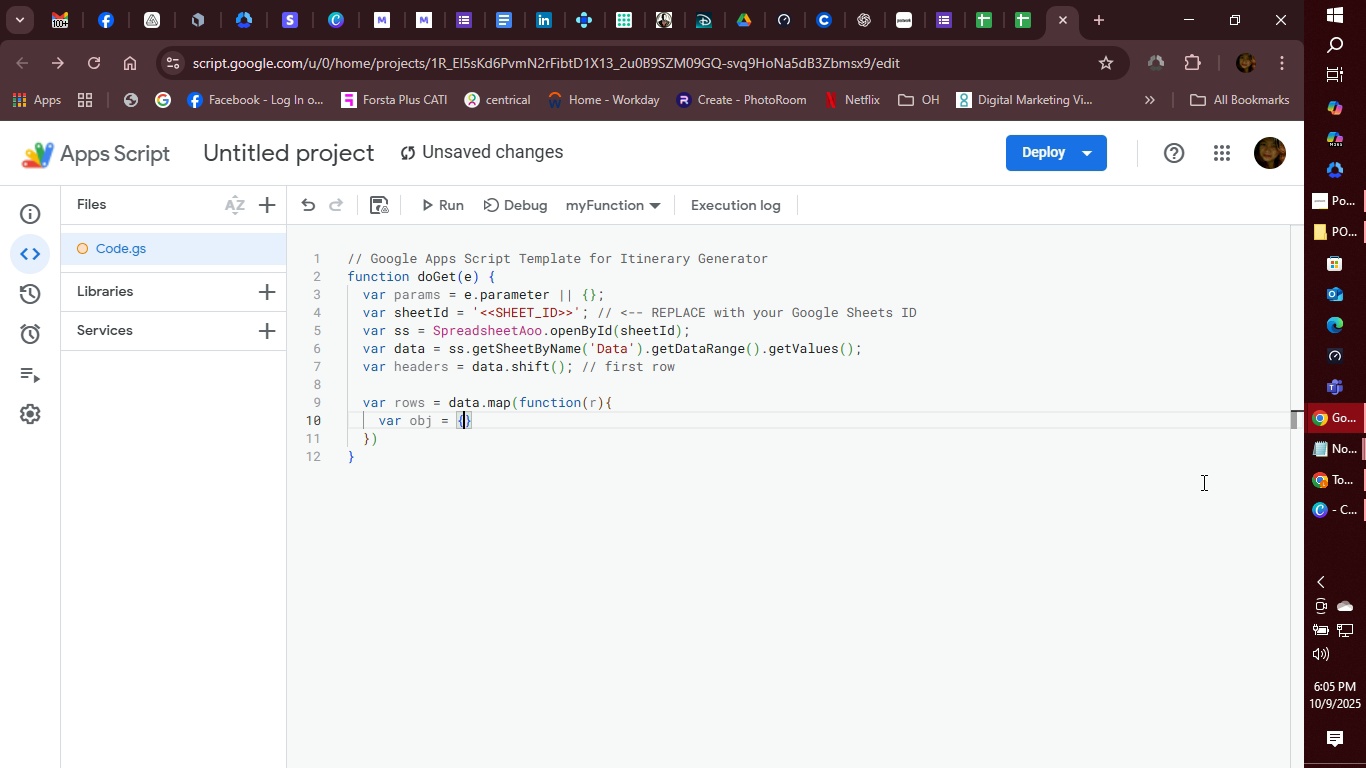 
key(ArrowRight)
 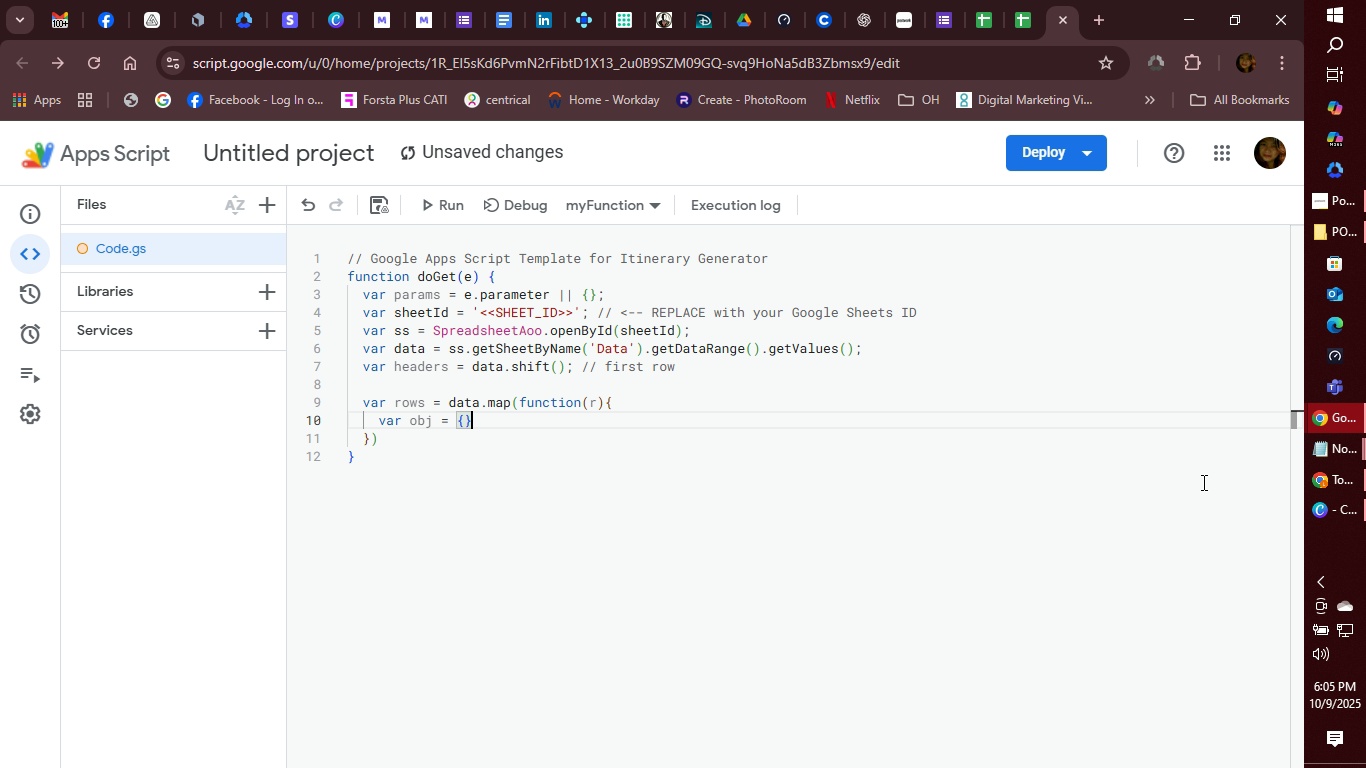 
key(Quote)
 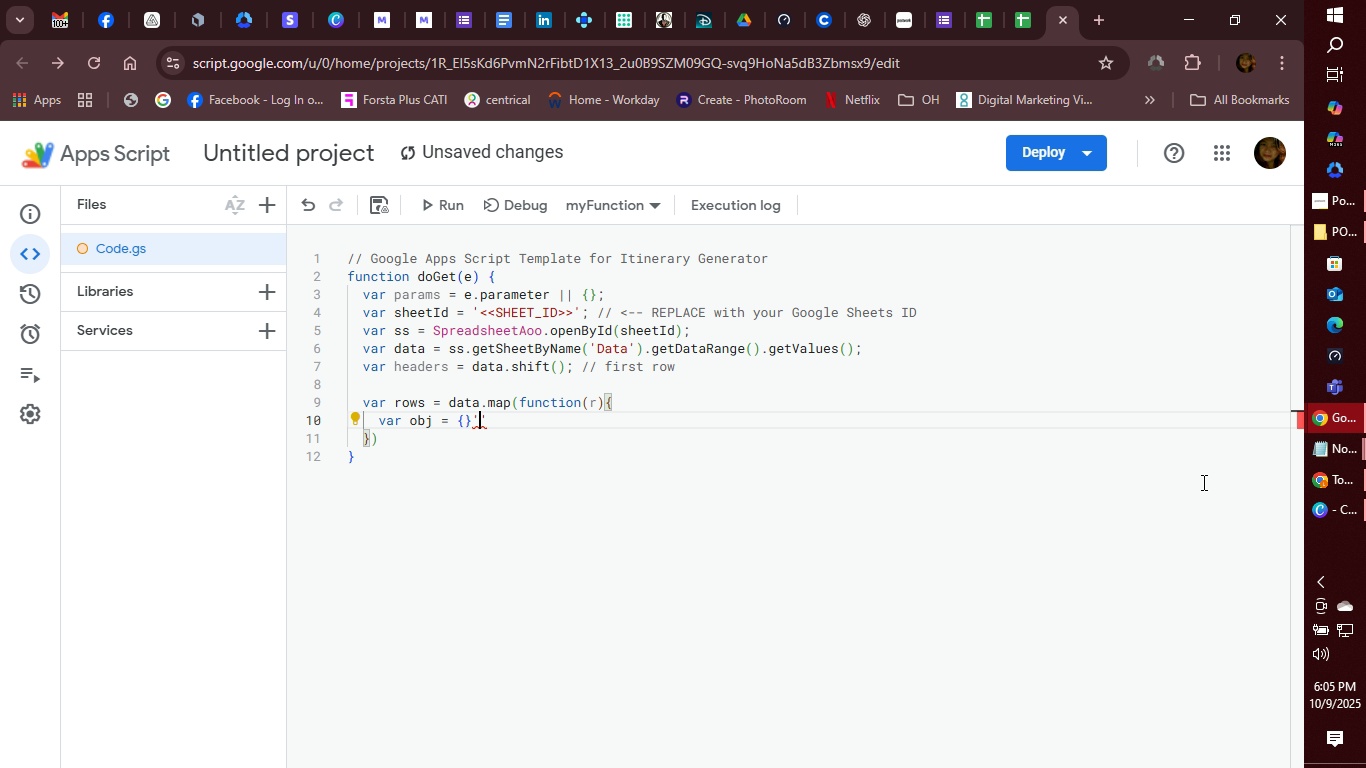 
key(Backspace)
 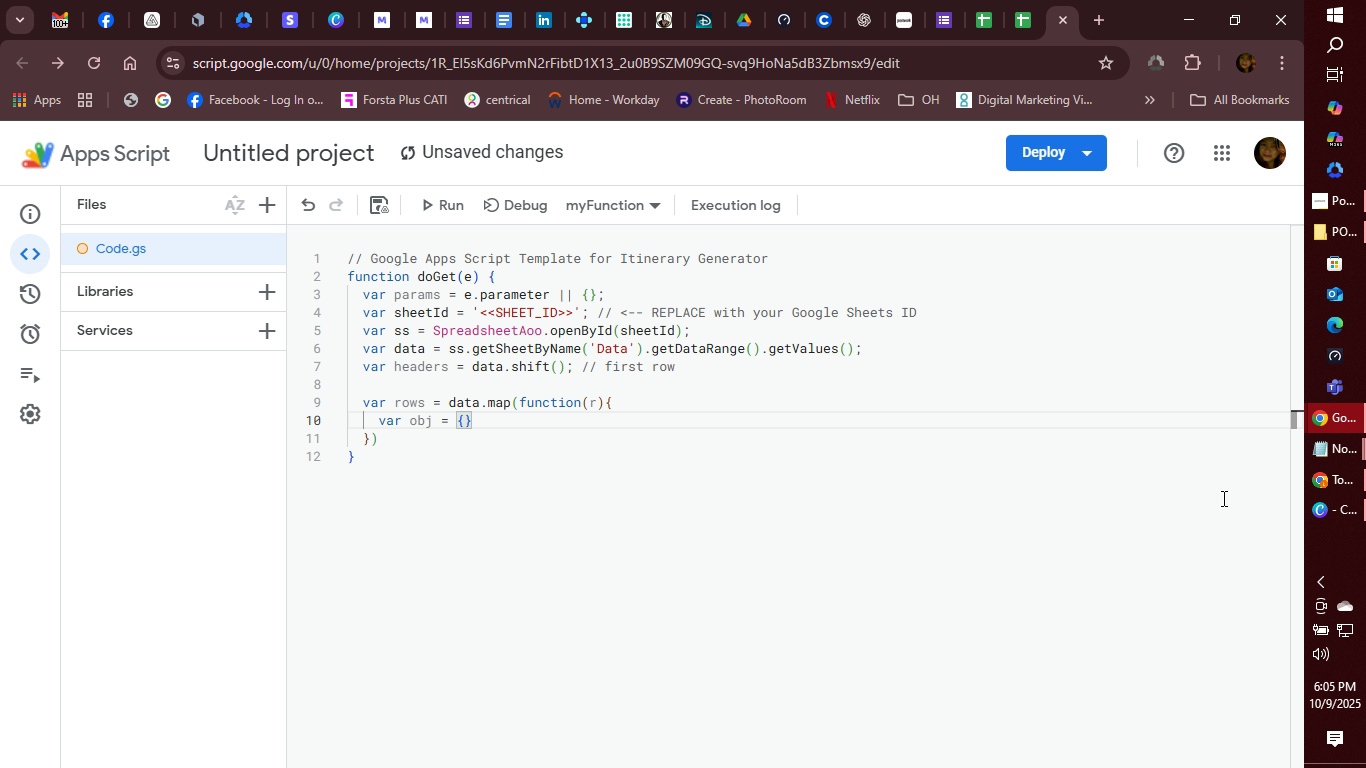 
key(Semicolon)
 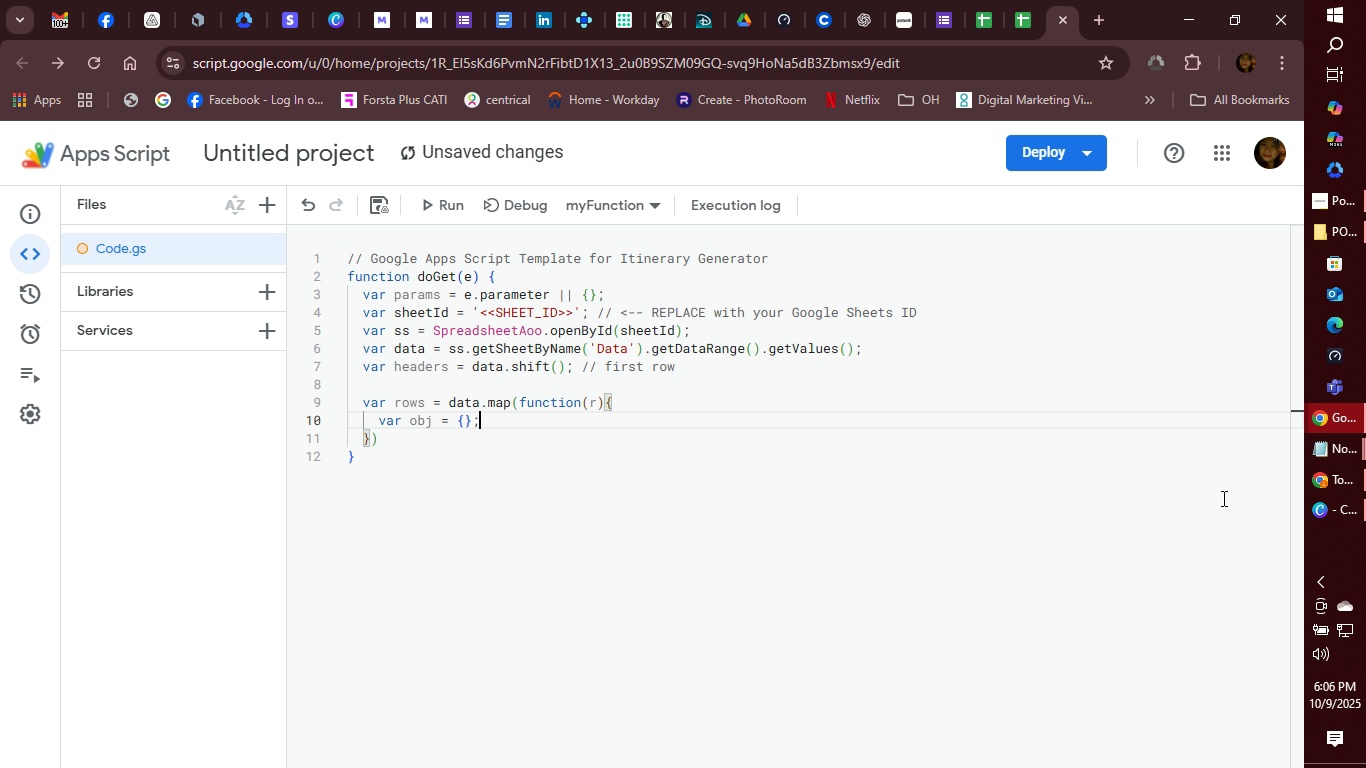 
wait(5.44)
 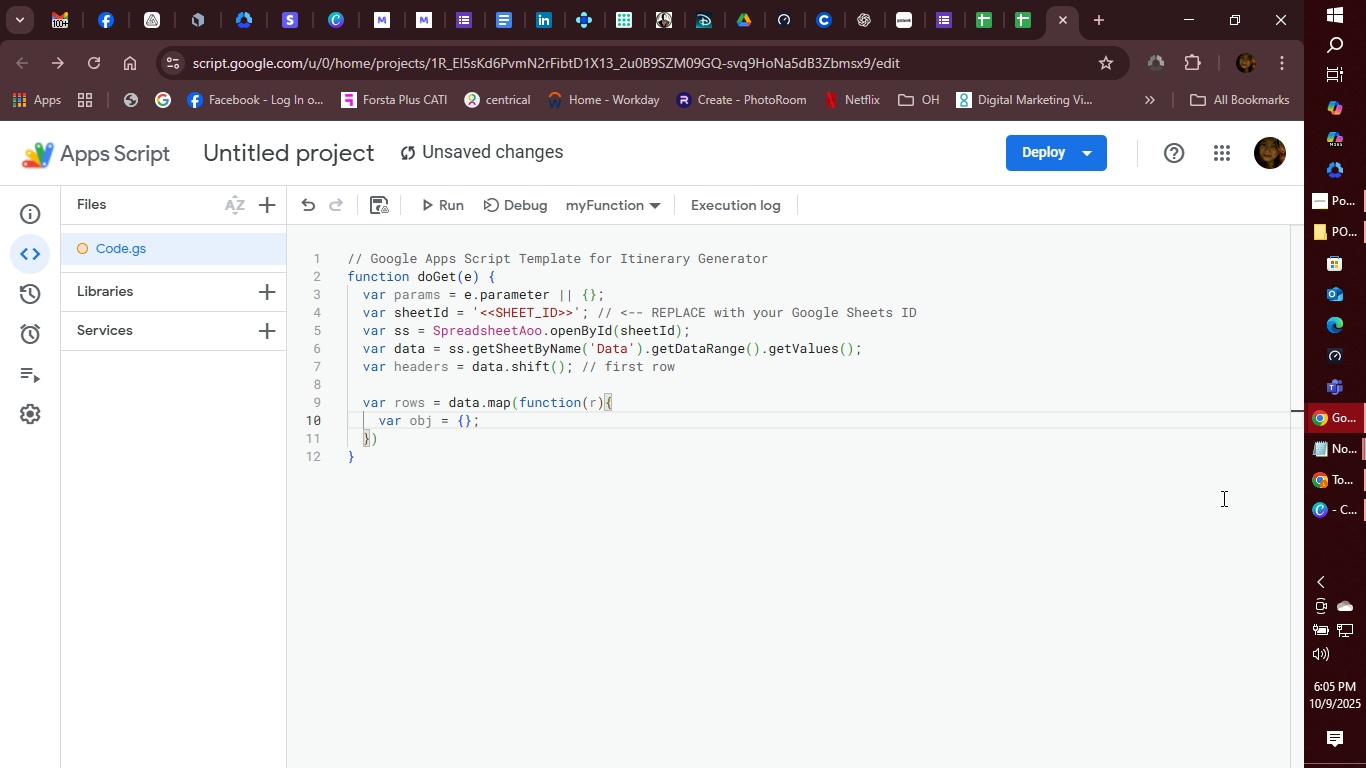 
key(Enter)
 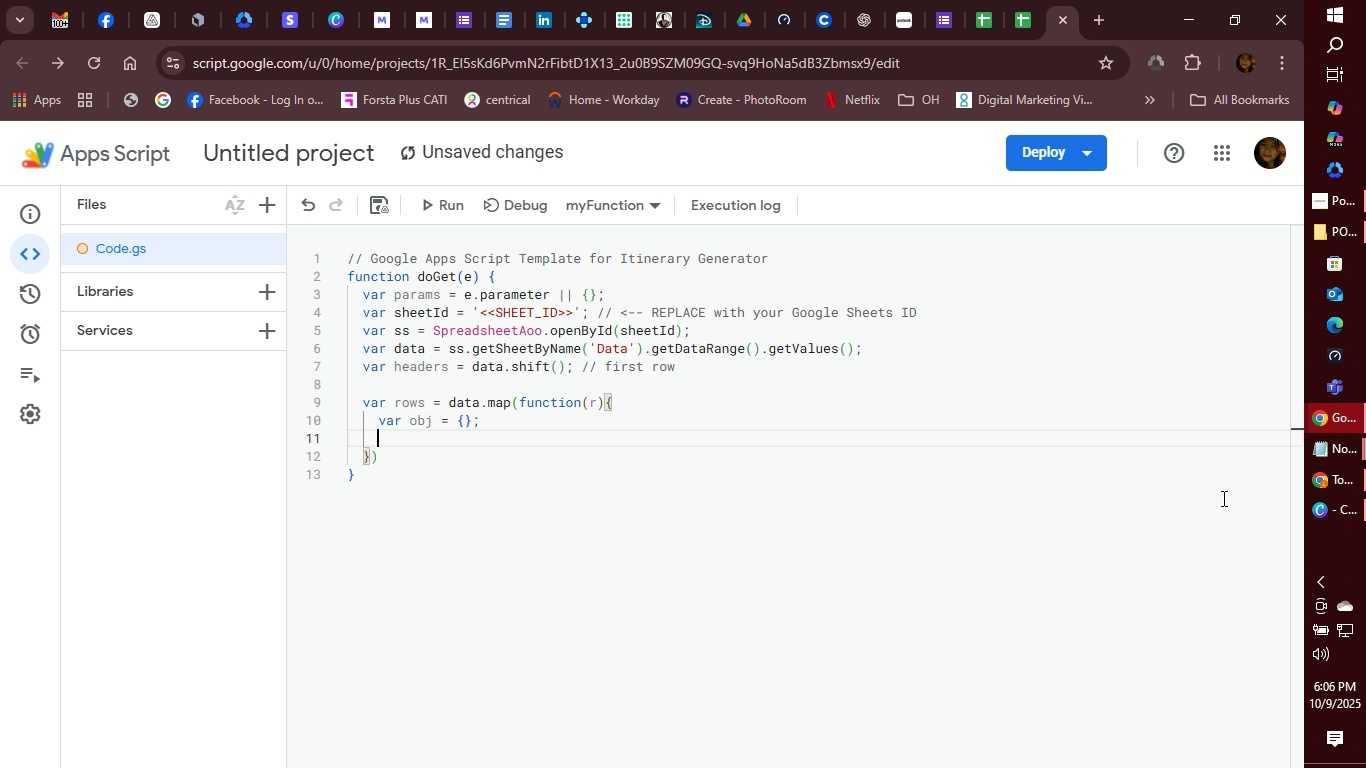 
type(headers)
 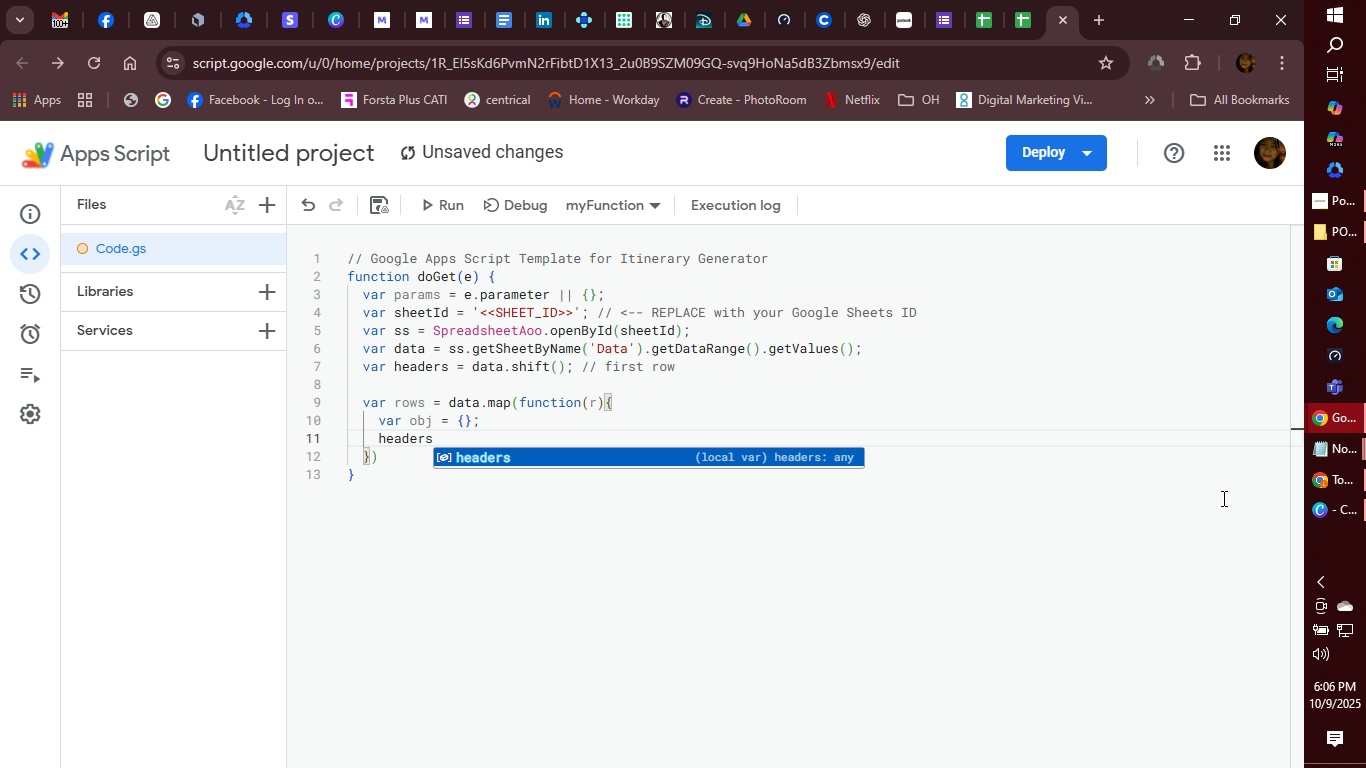 
type(.forEach)
 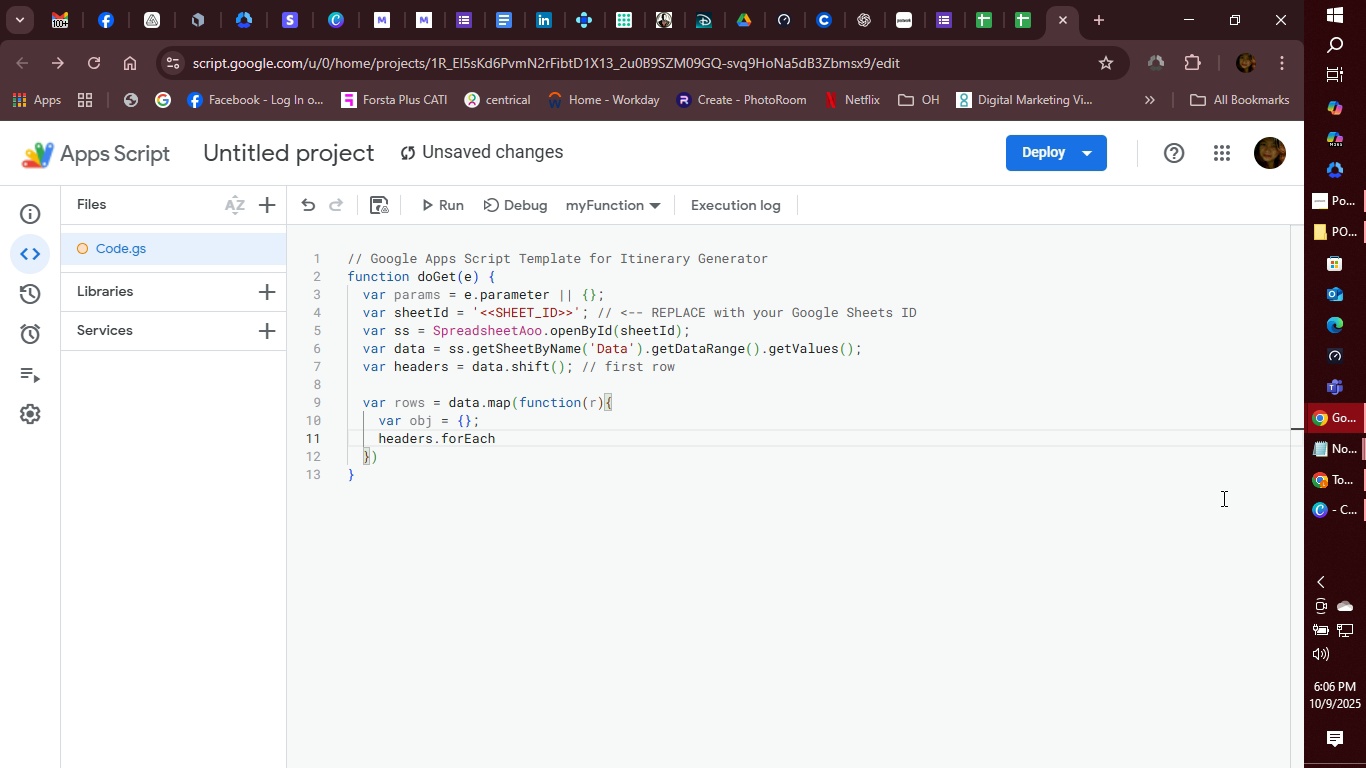 
type((funtion)
 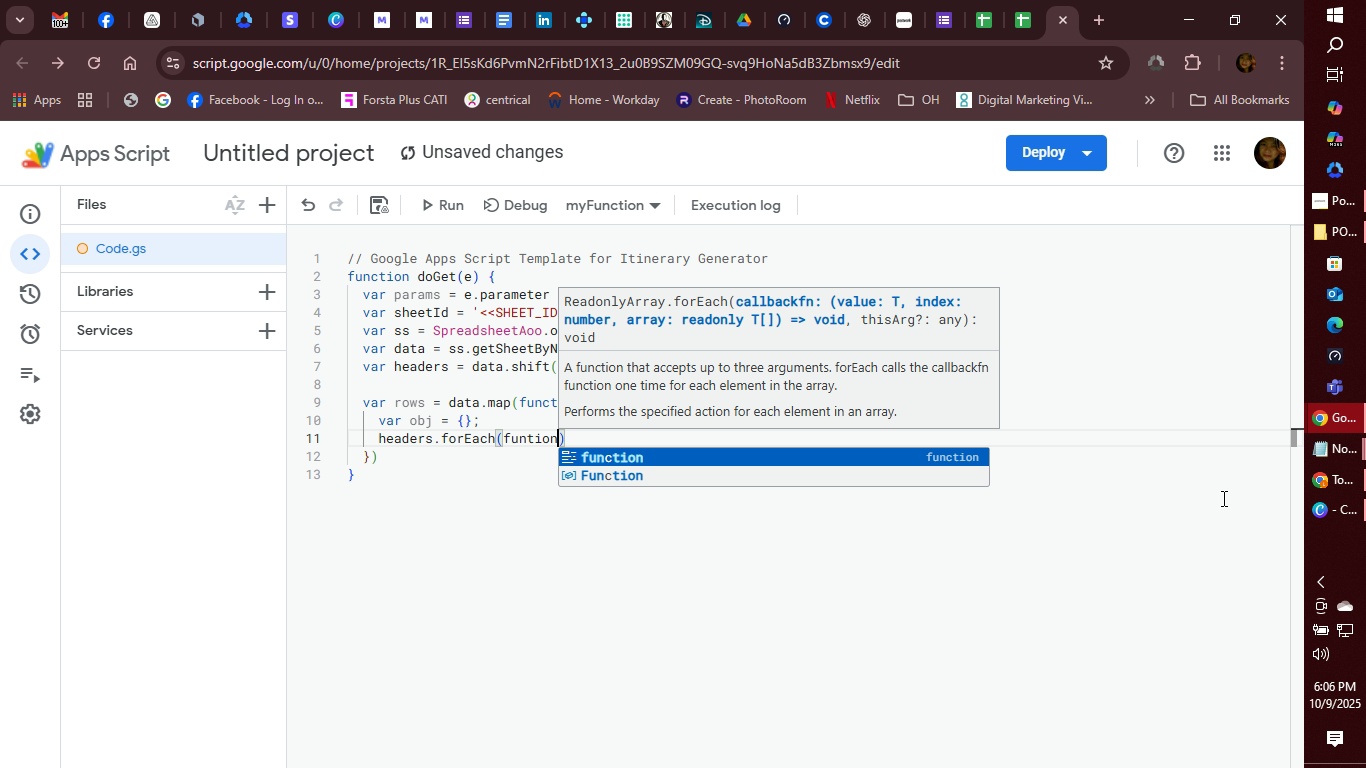 
wait(6.27)
 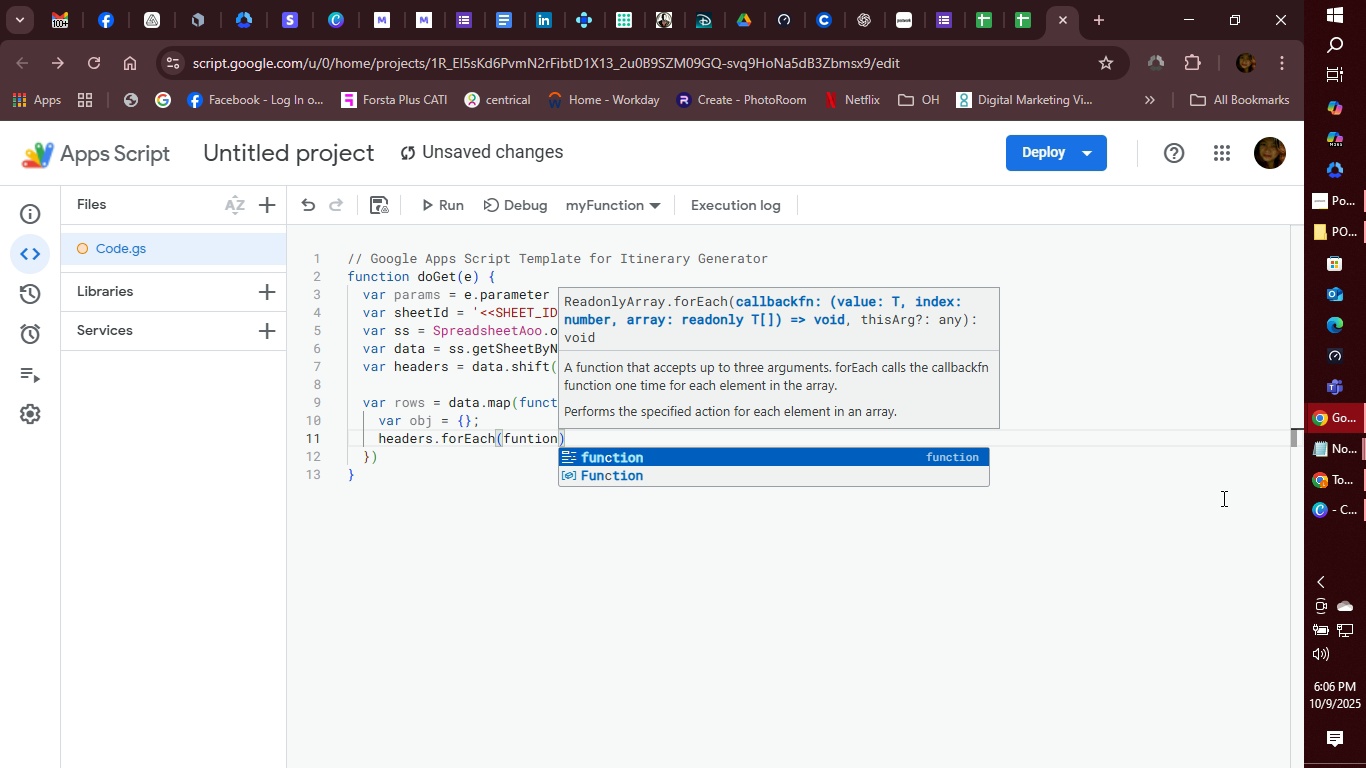 
type((h)
 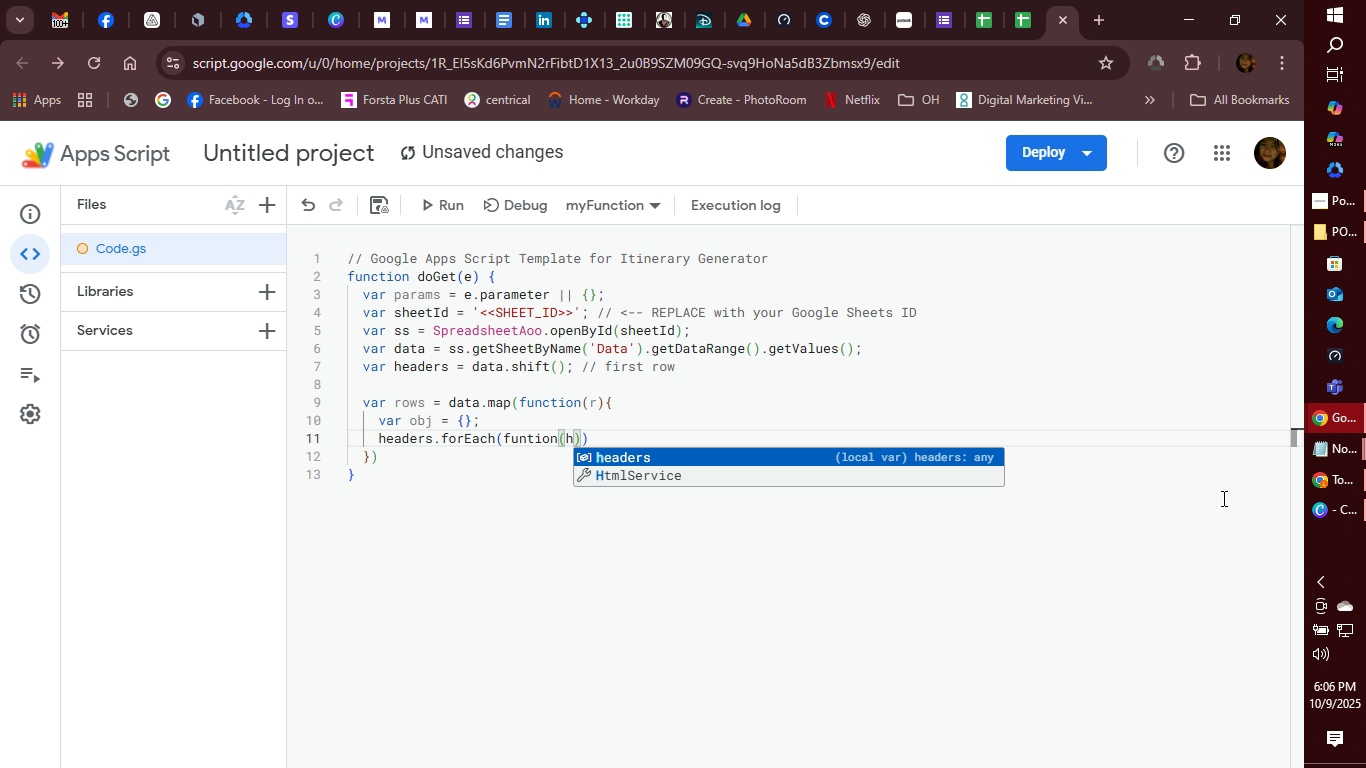 
key(Comma)
 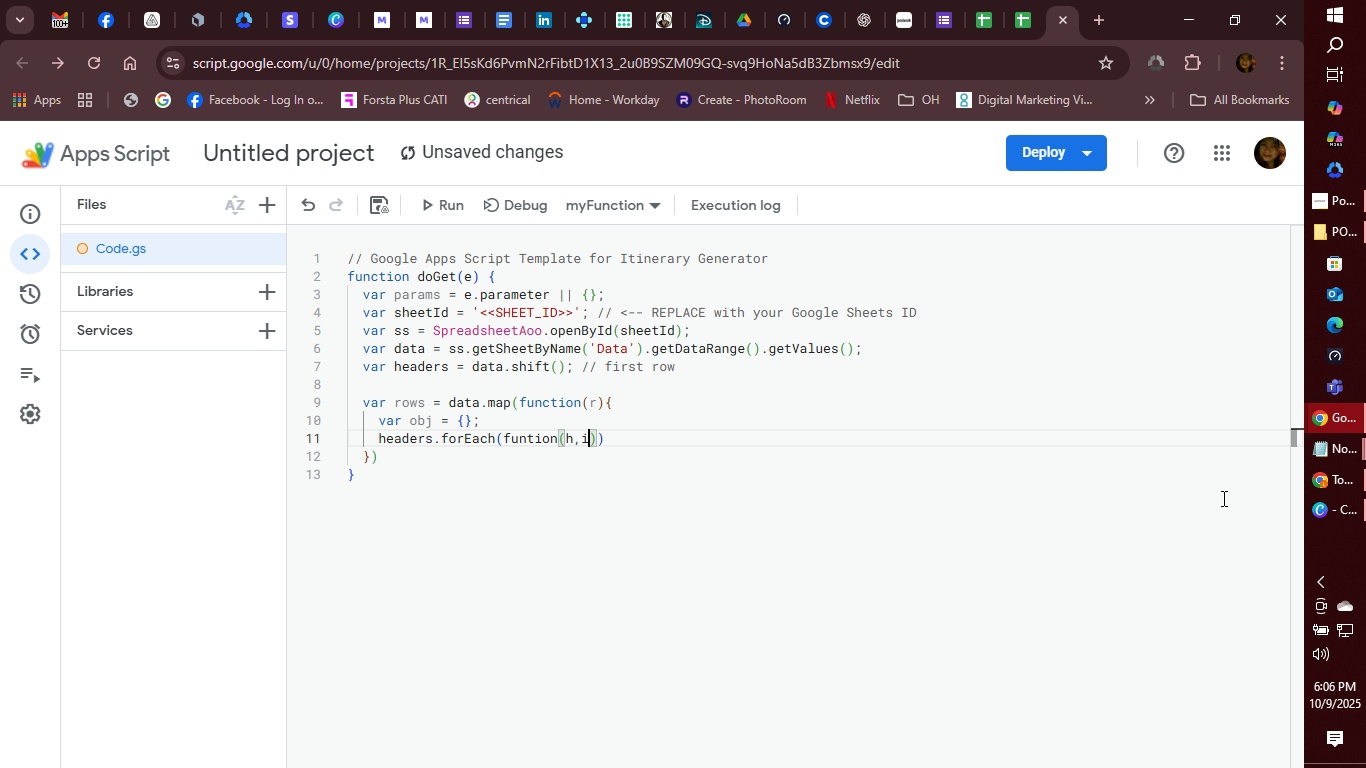 
key(I)
 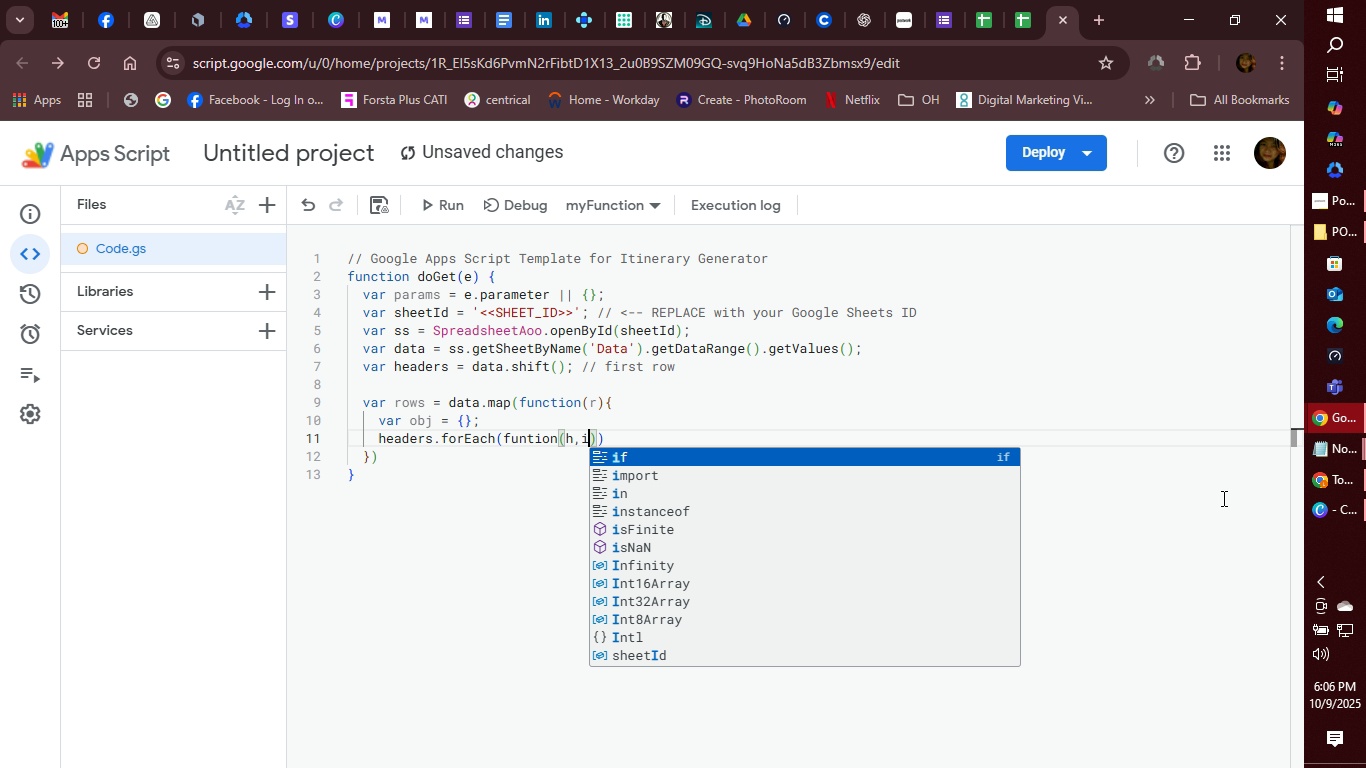 
wait(8.97)
 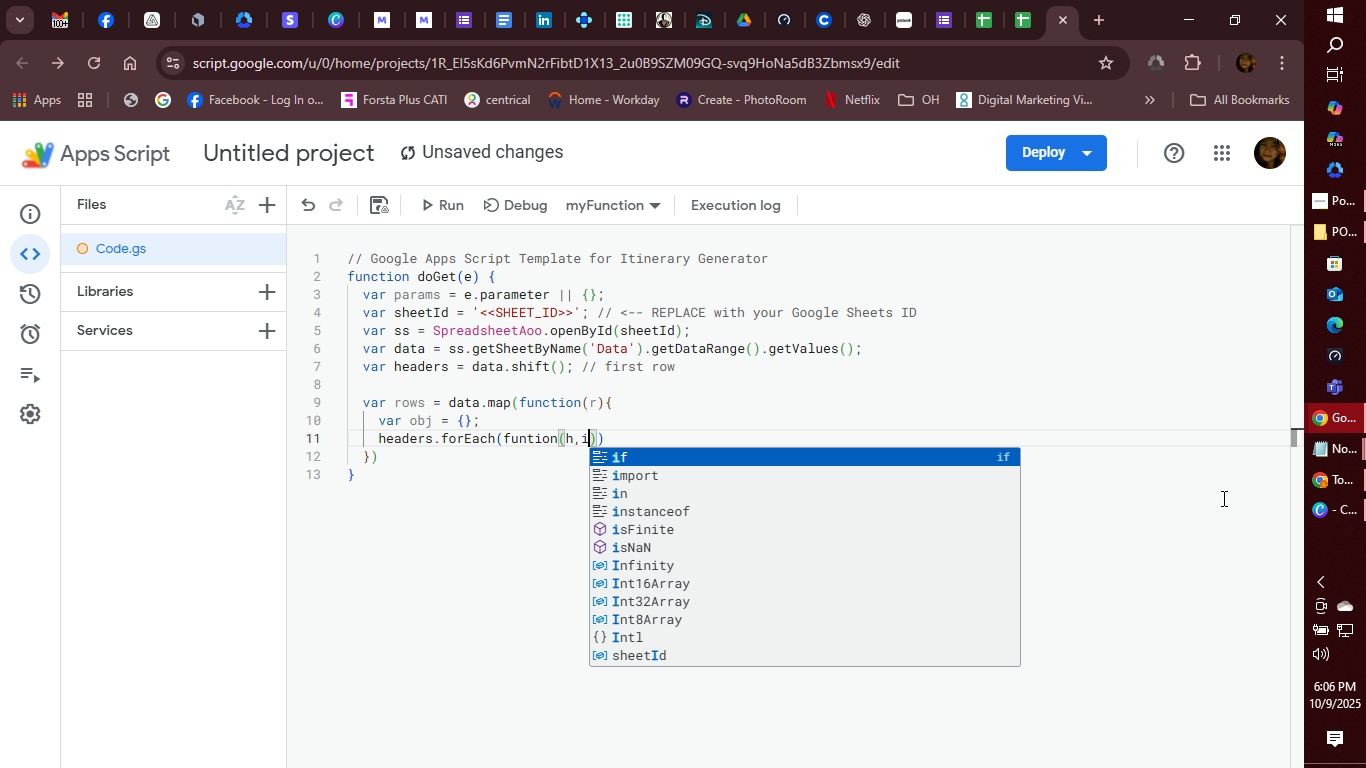 
key(ArrowRight)
 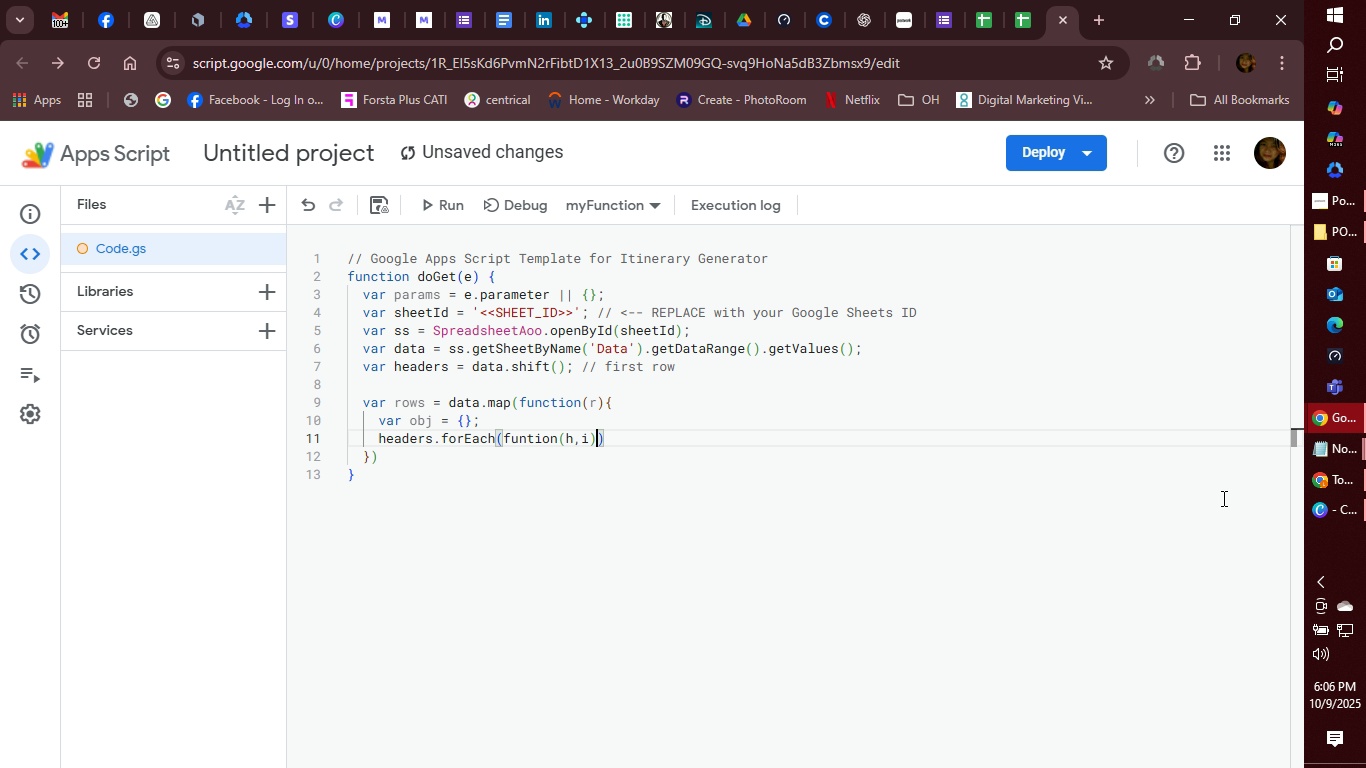 
hold_key(key=ShiftRight, duration=1.5)
 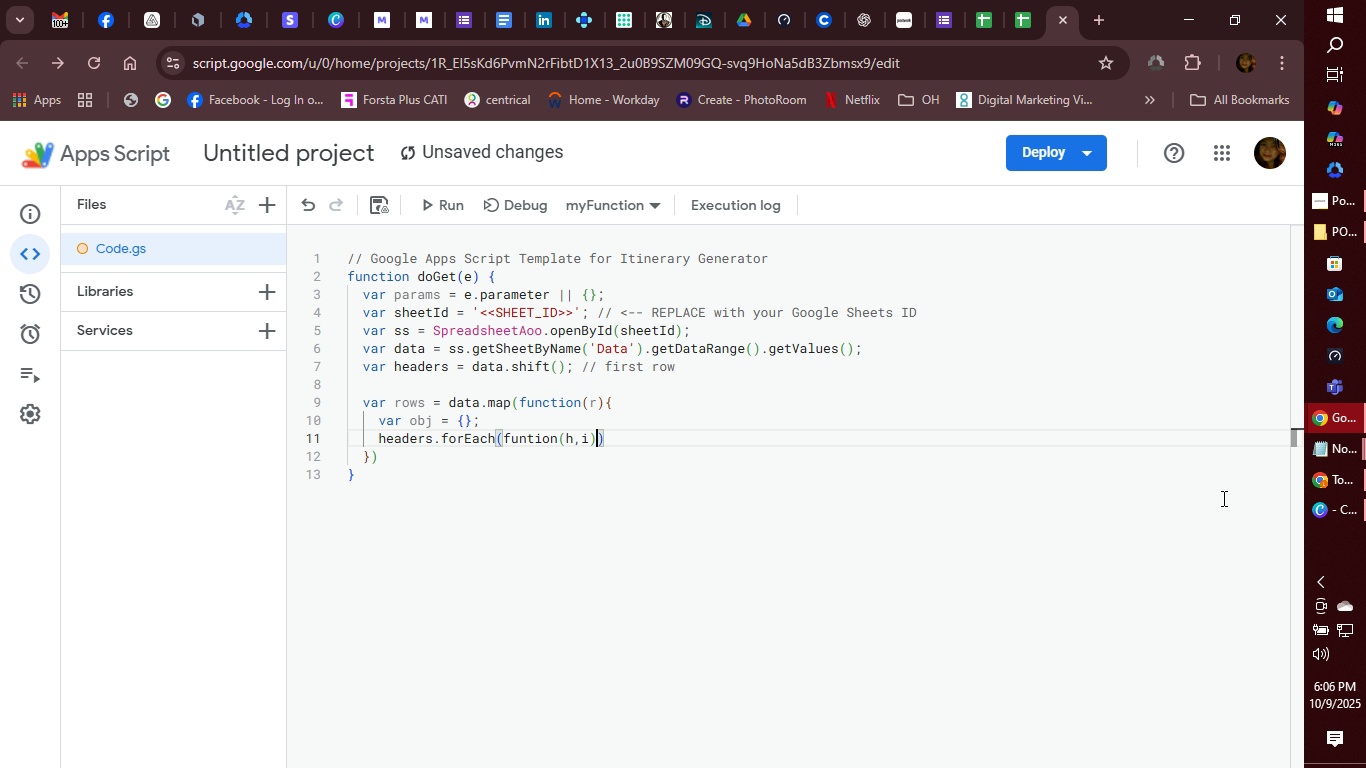 
key(Shift+ShiftRight)
 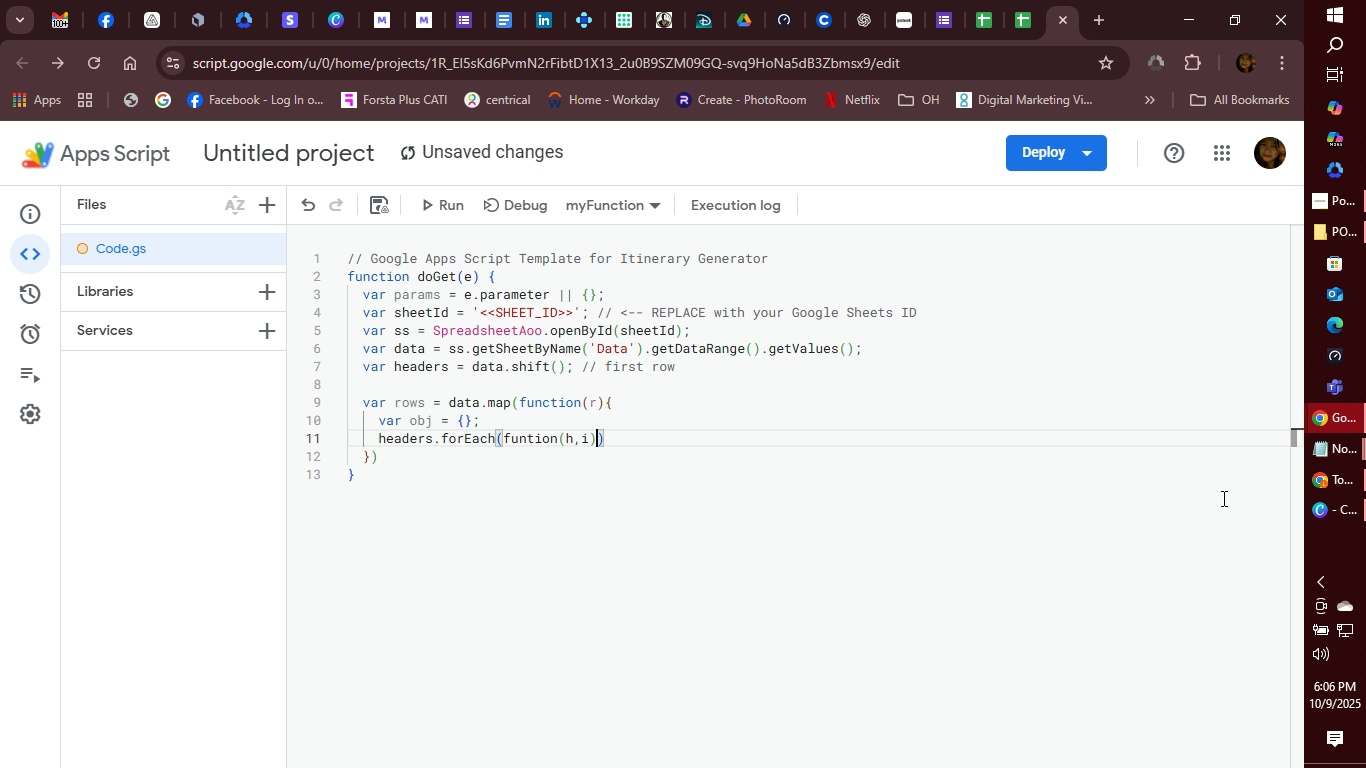 
key(Shift+ShiftRight)
 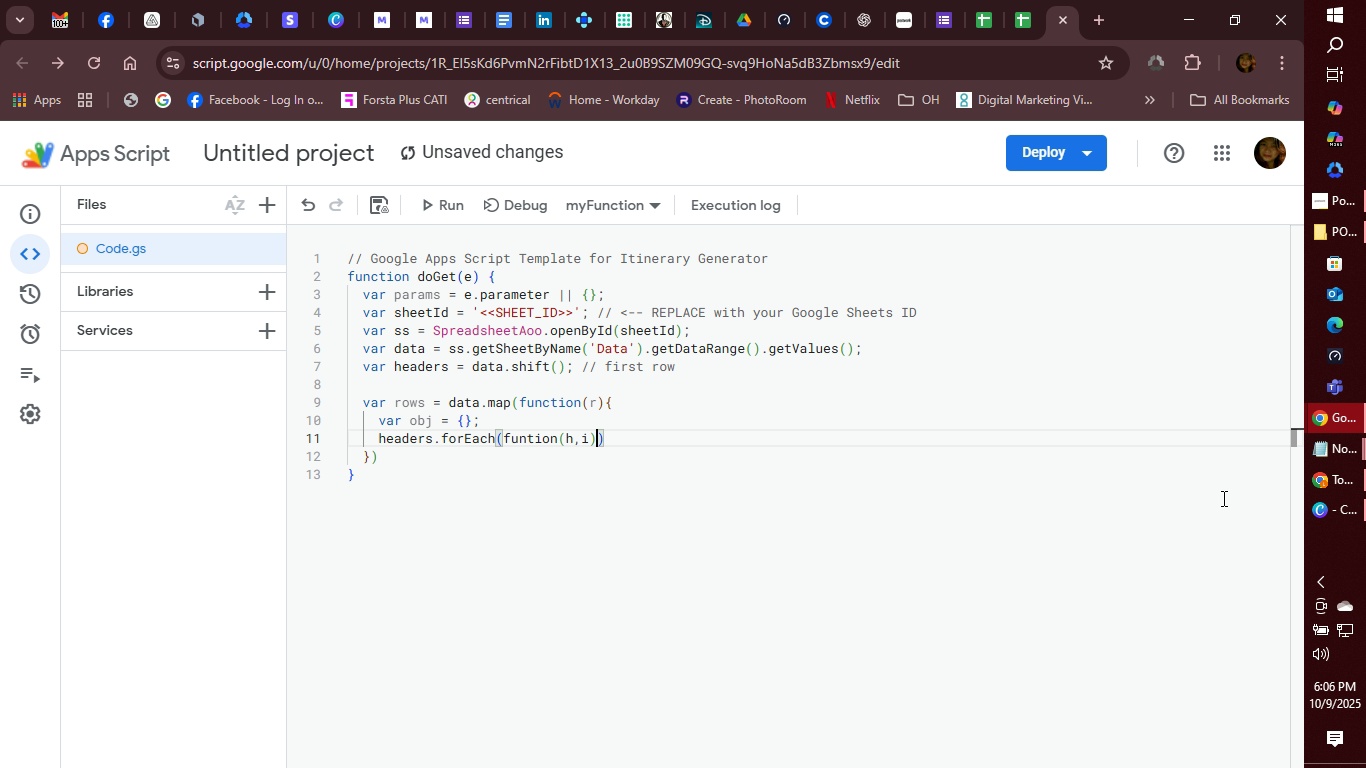 
key(Shift+ShiftRight)
 